 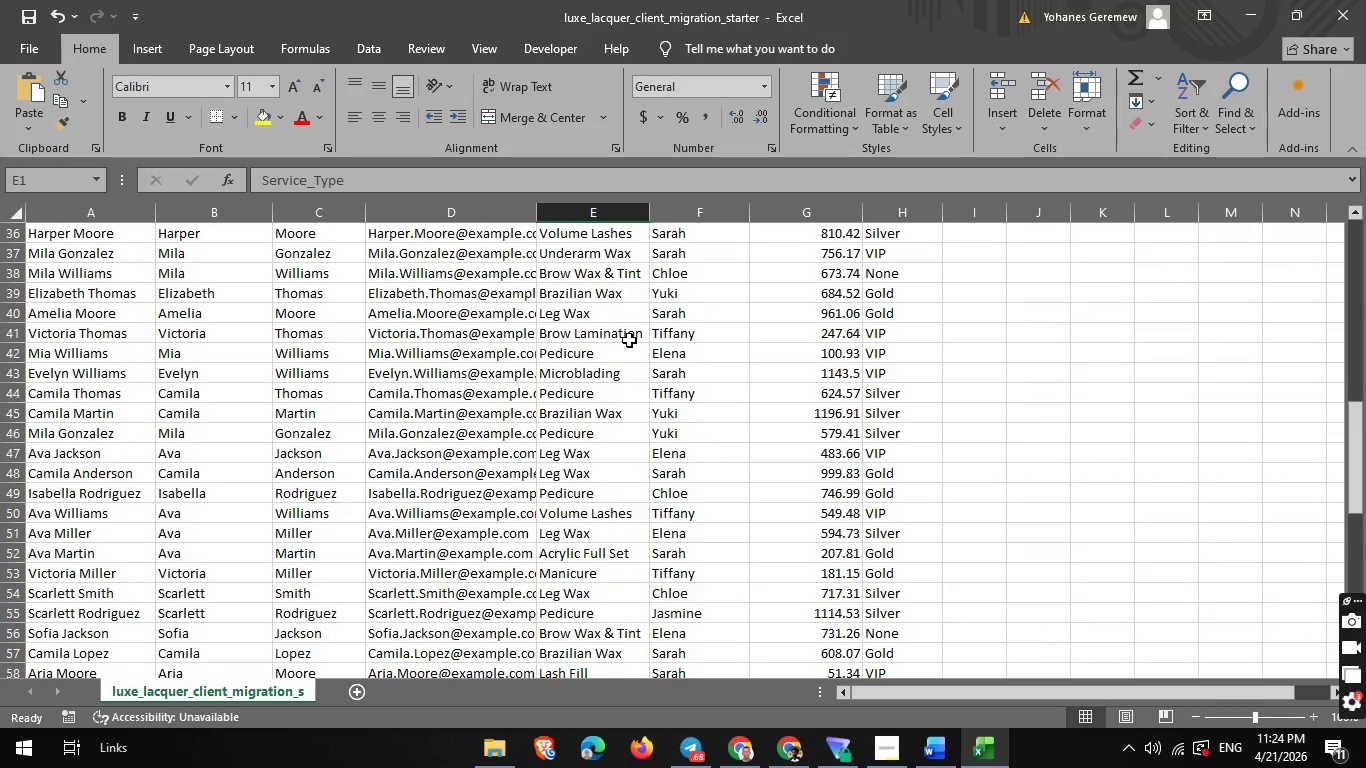 
scroll: coordinate [629, 340], scroll_direction: up, amount: 1.0
 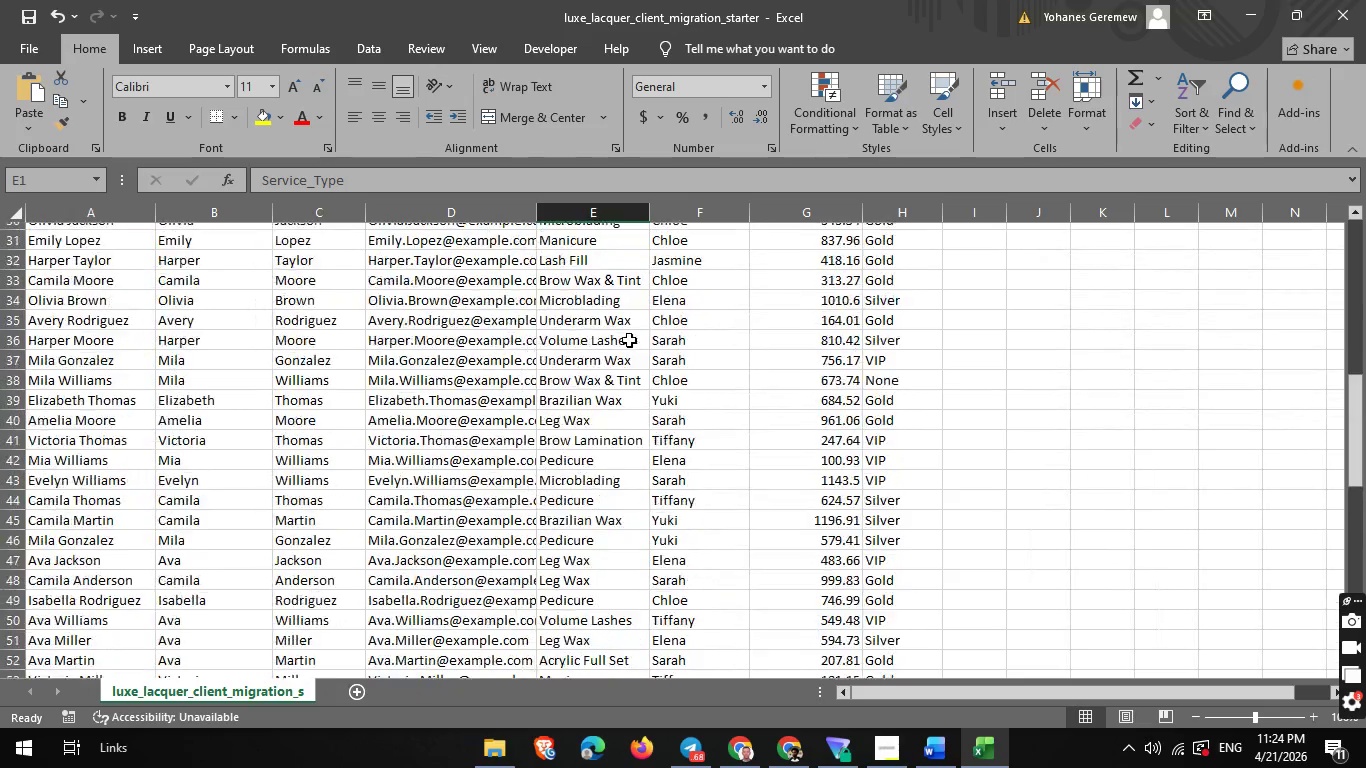 
scroll: coordinate [629, 340], scroll_direction: none, amount: 0.0
 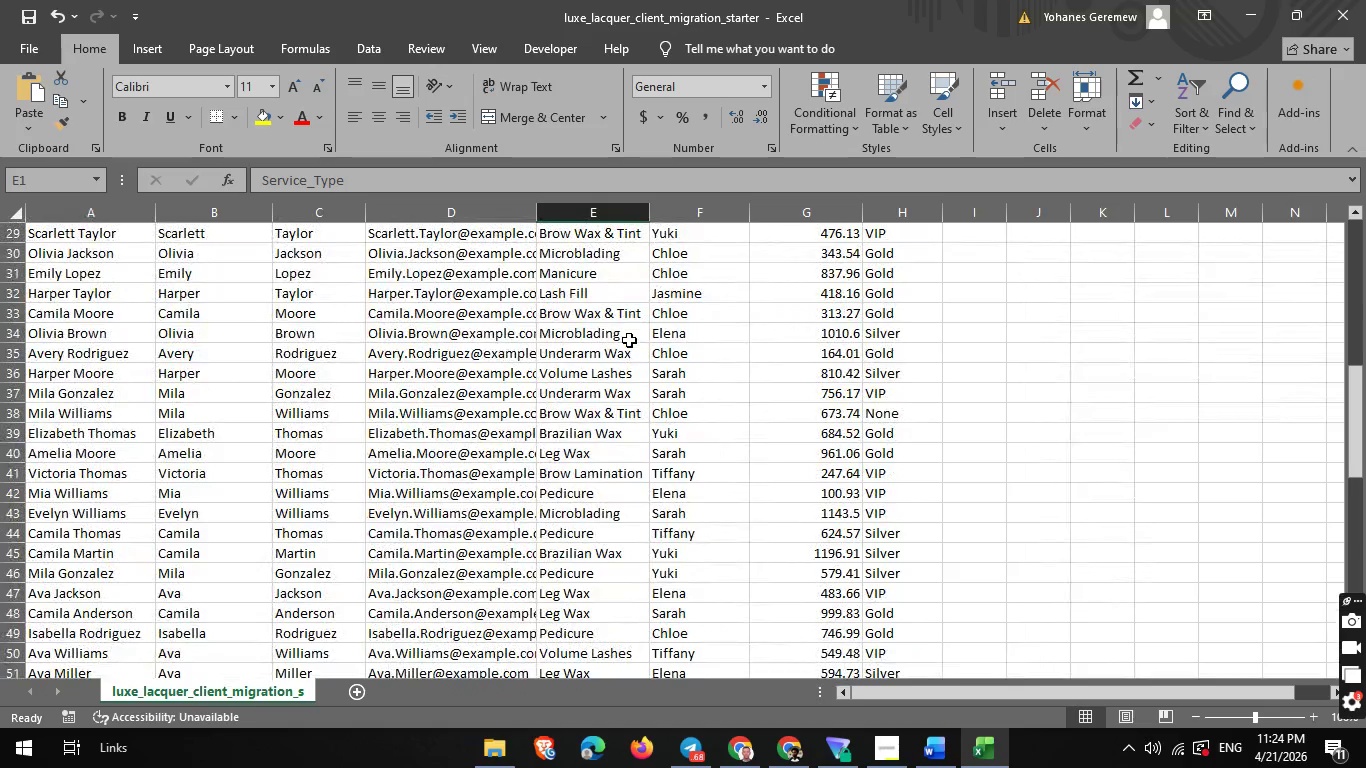 
scroll: coordinate [629, 340], scroll_direction: up, amount: 2.0
 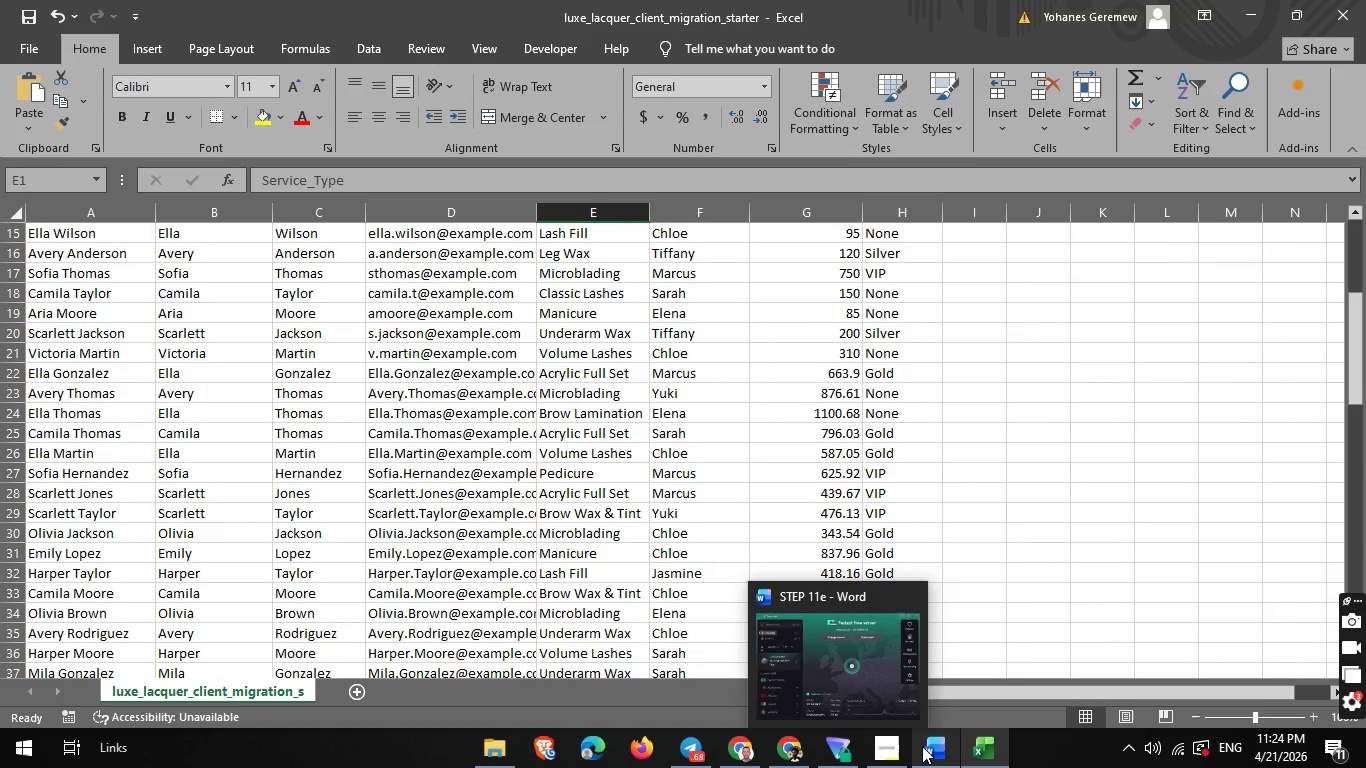 
wait(5.54)
 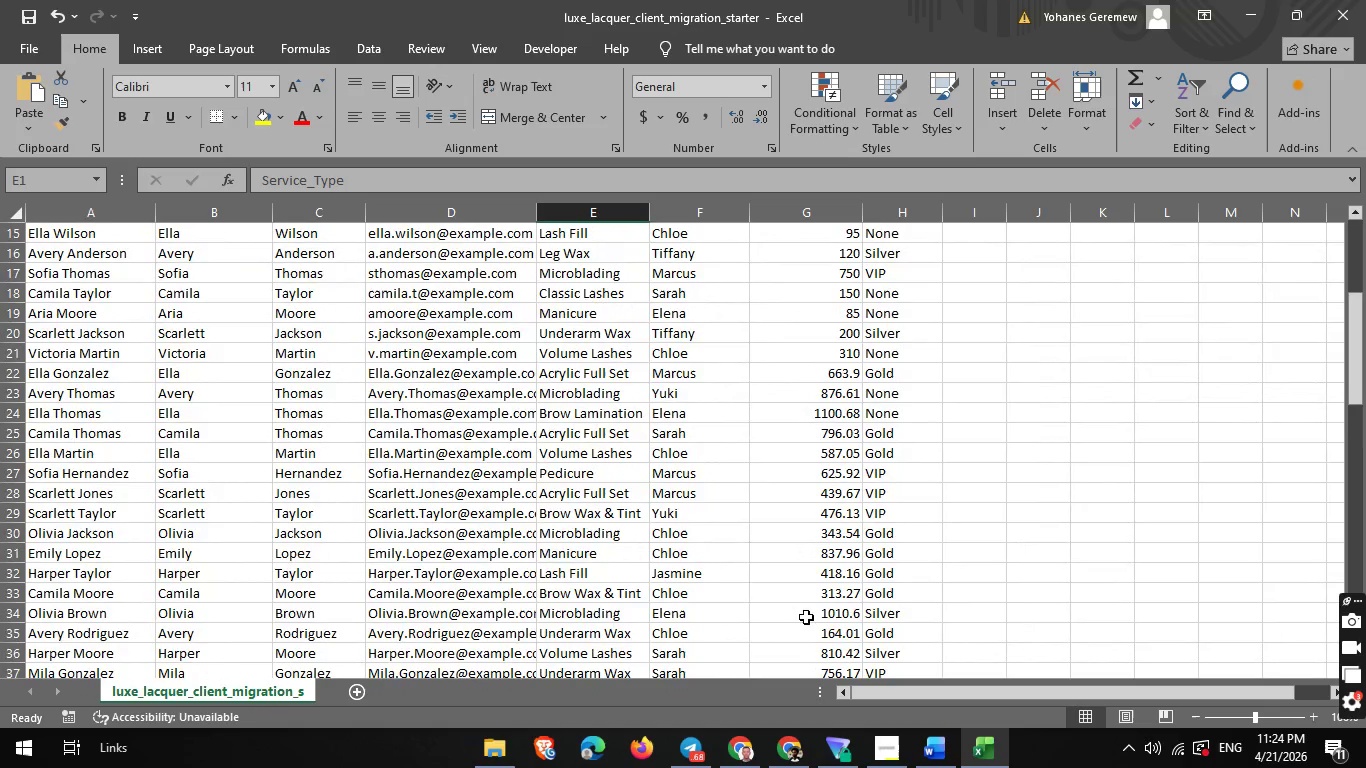 
left_click([790, 742])
 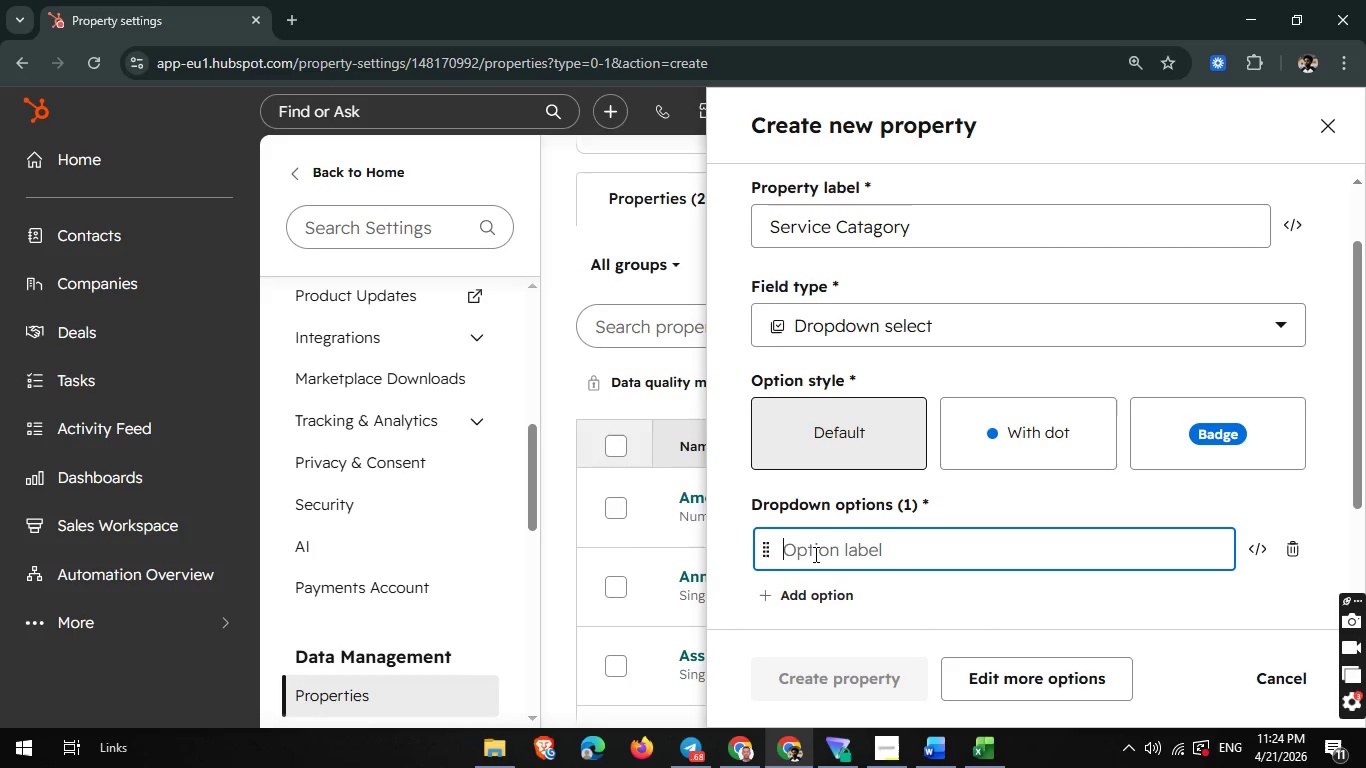 
left_click([815, 552])
 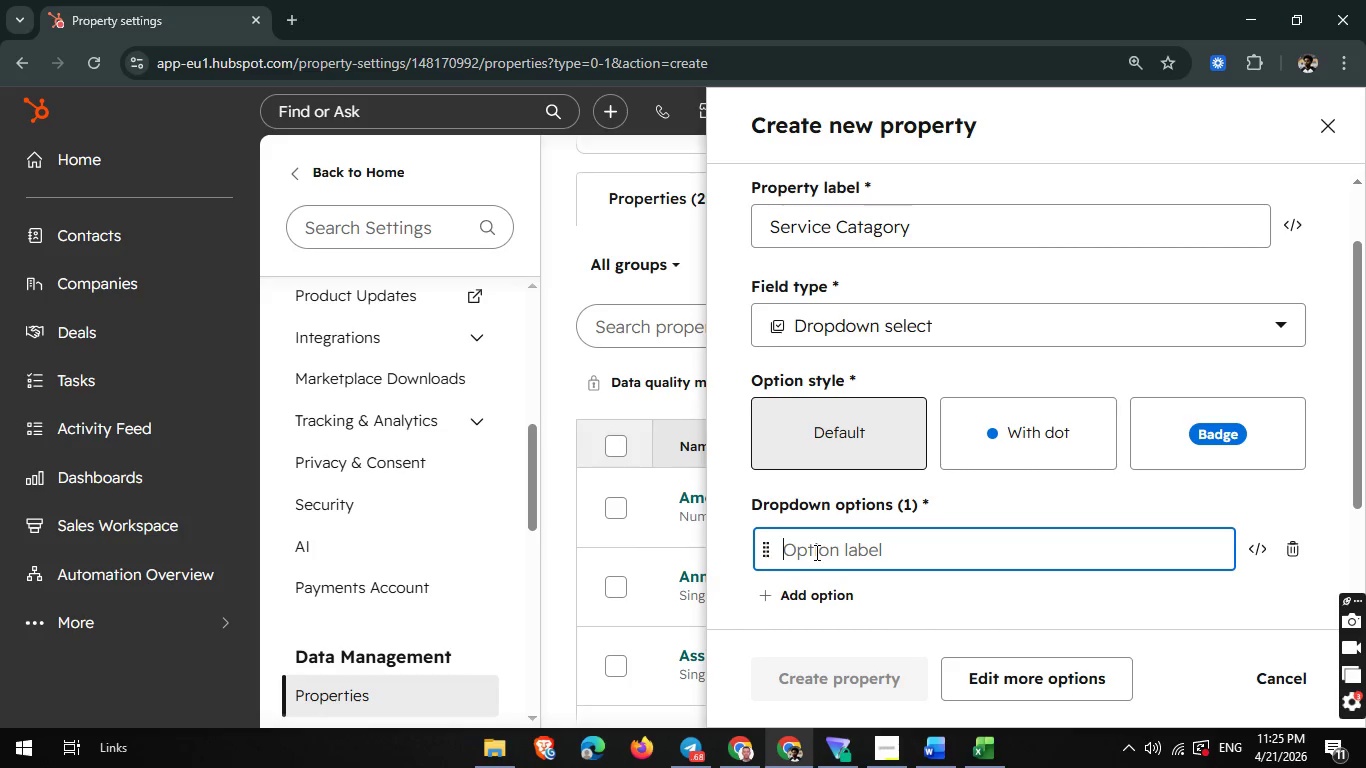 
wait(40.73)
 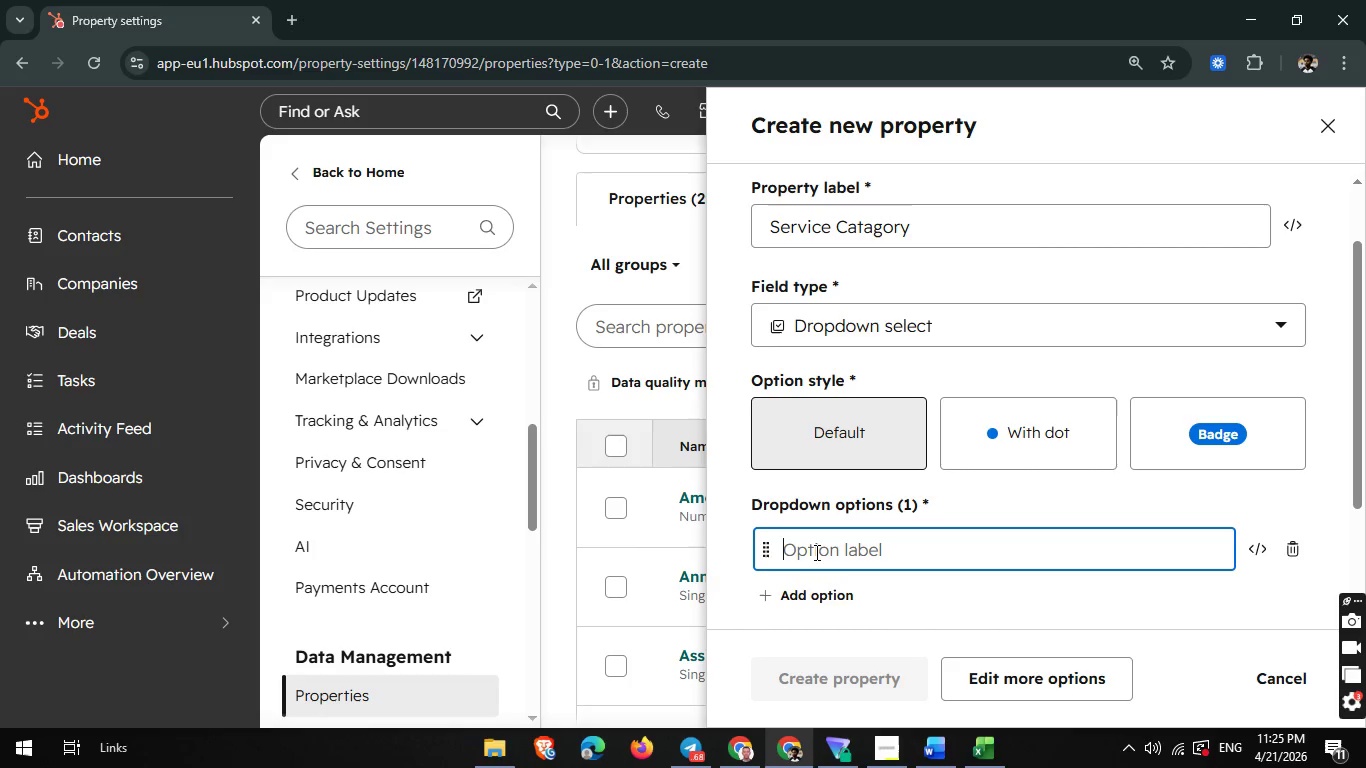 
type(Nails)
 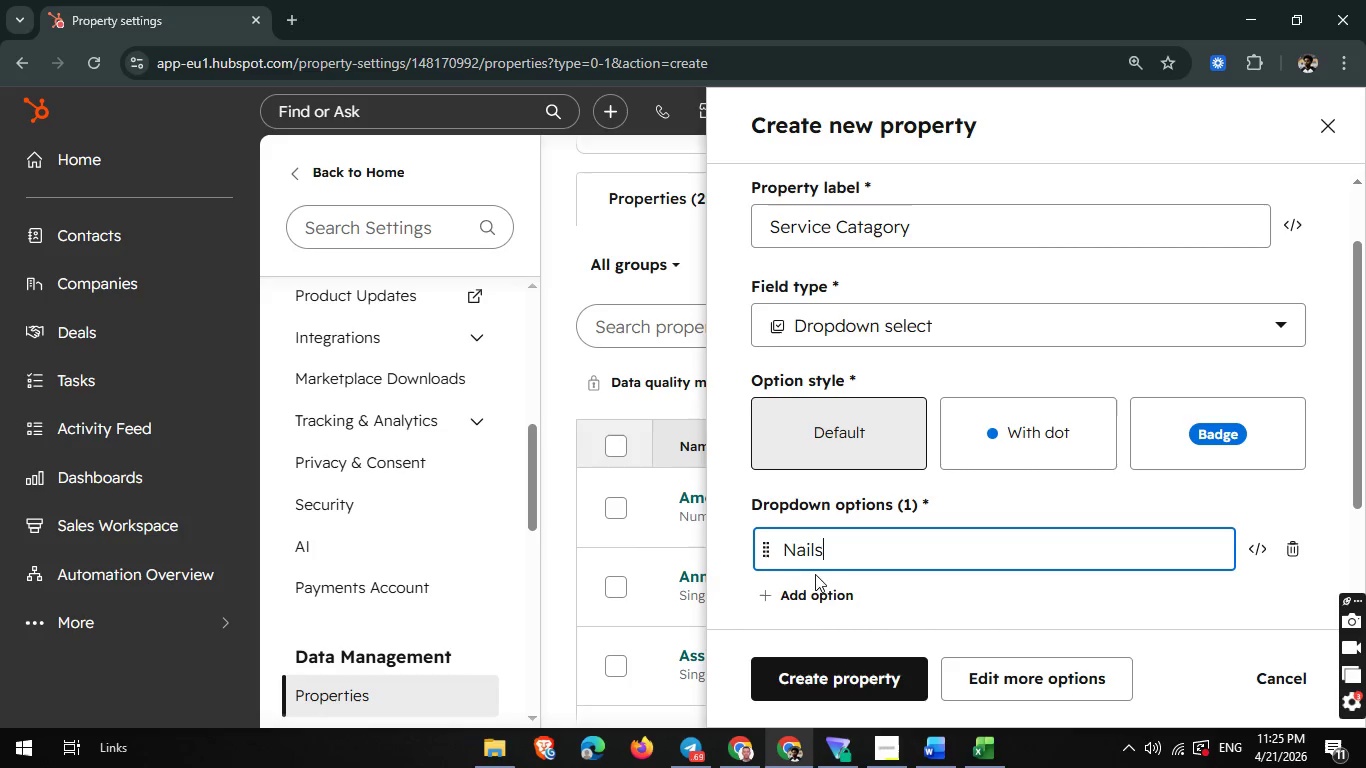 
left_click([814, 587])
 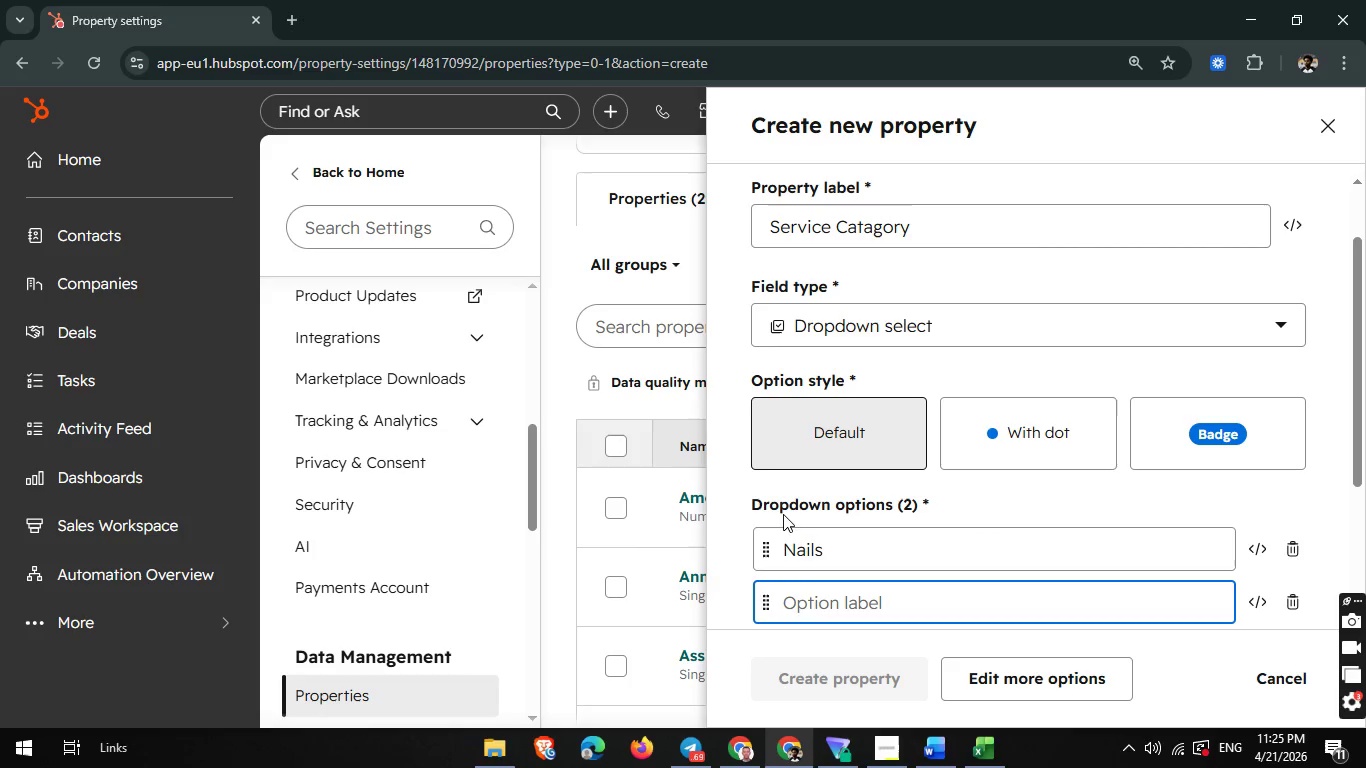 
scroll: coordinate [759, 465], scroll_direction: none, amount: 0.0
 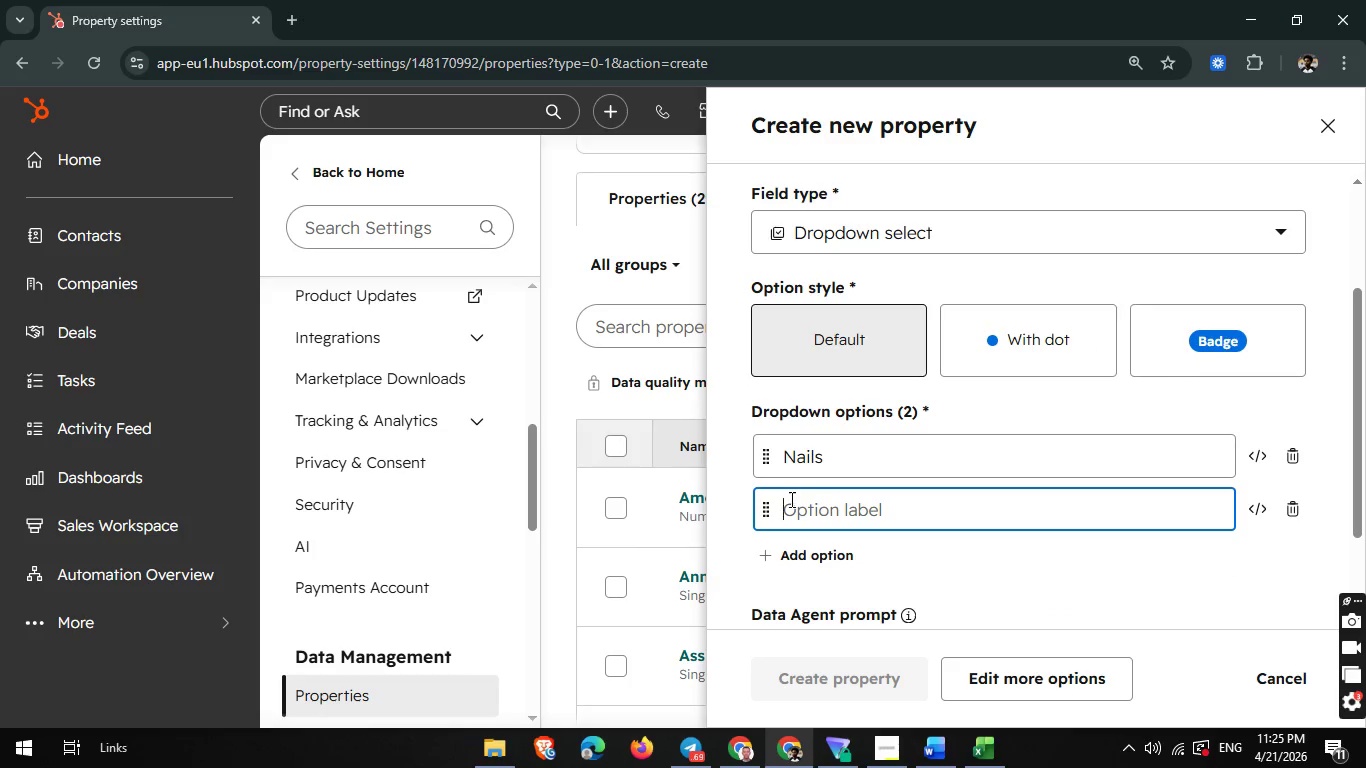 
left_click([790, 499])
 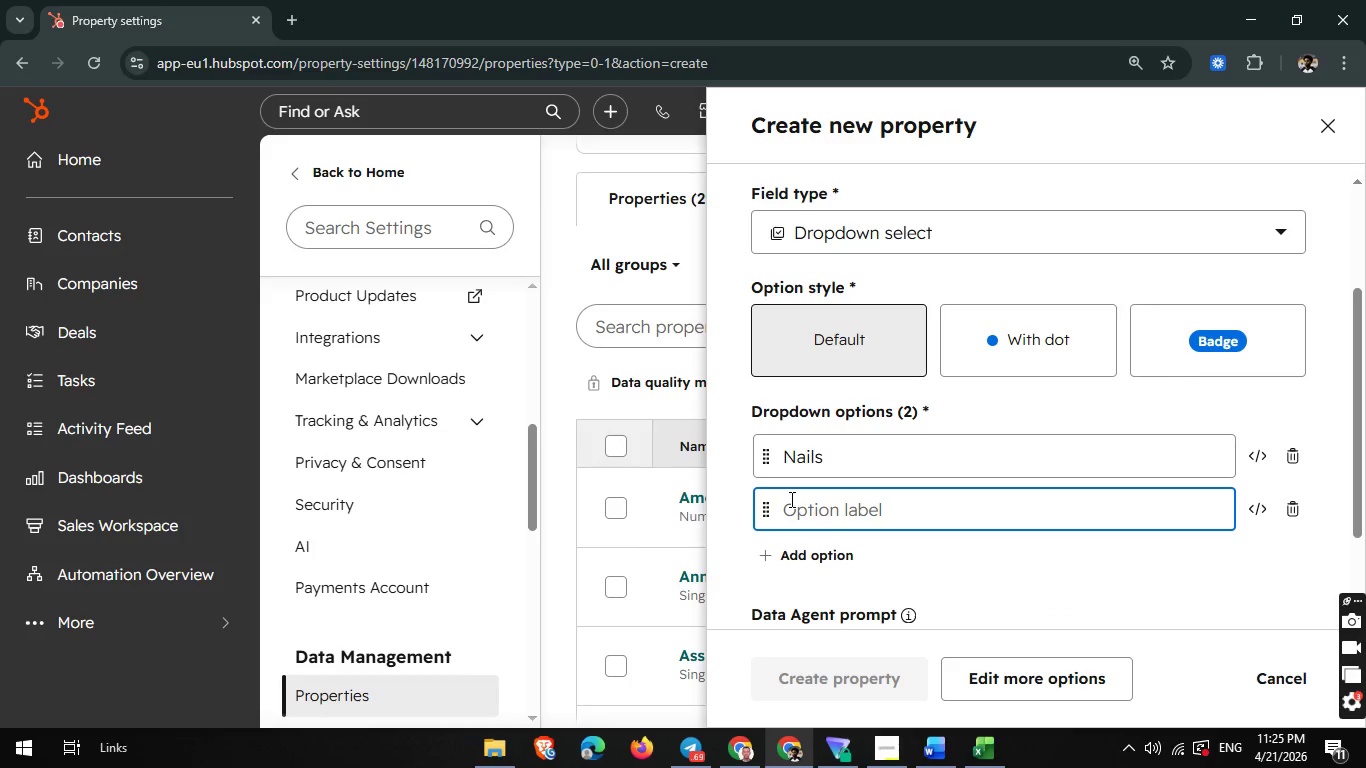 
type(Lashes)
 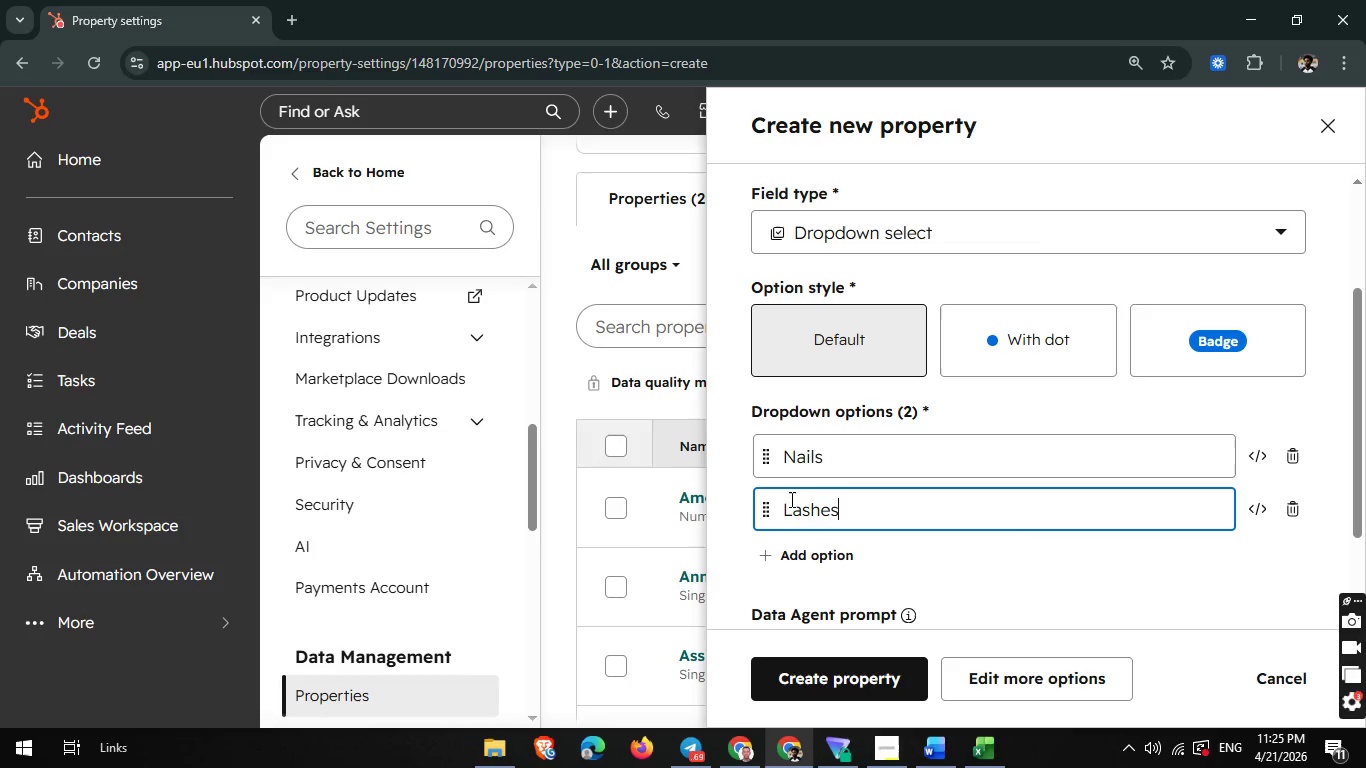 
wait(5.59)
 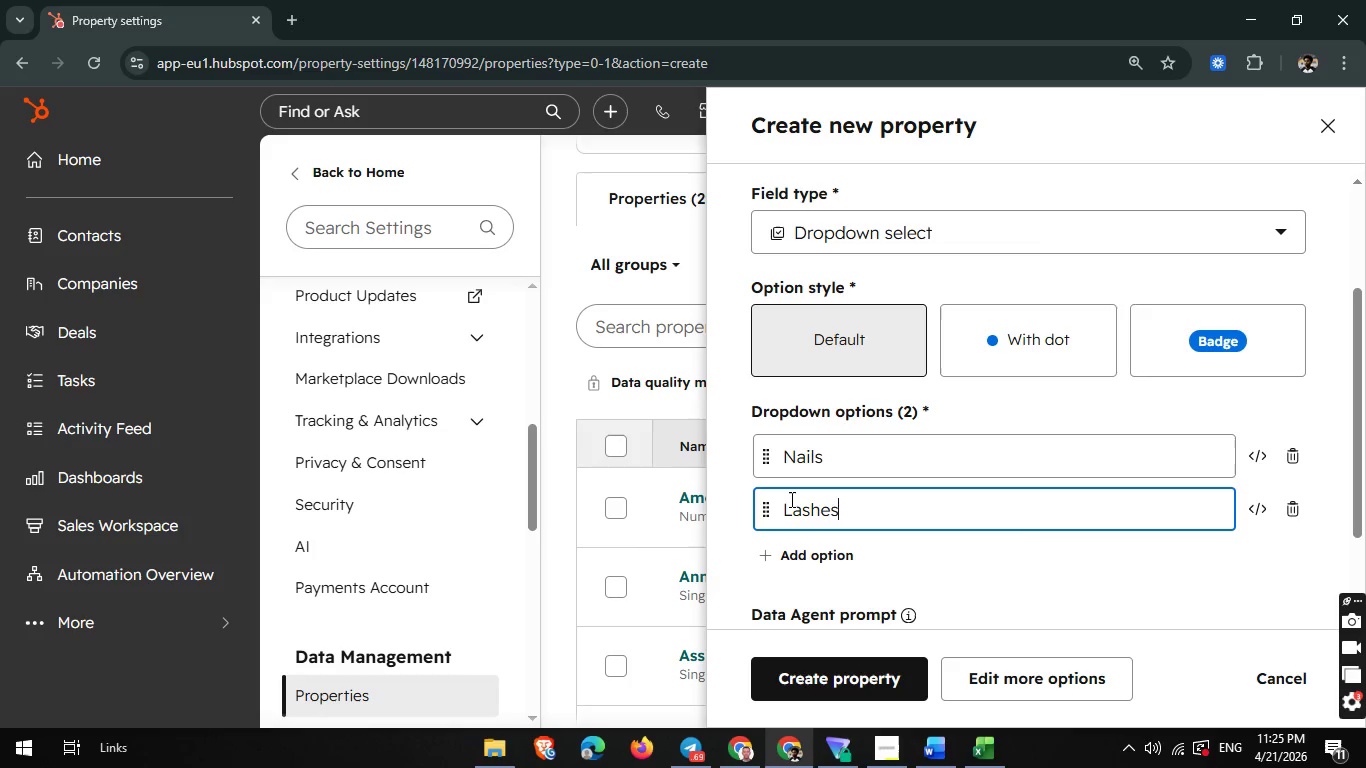 
left_click([817, 562])
 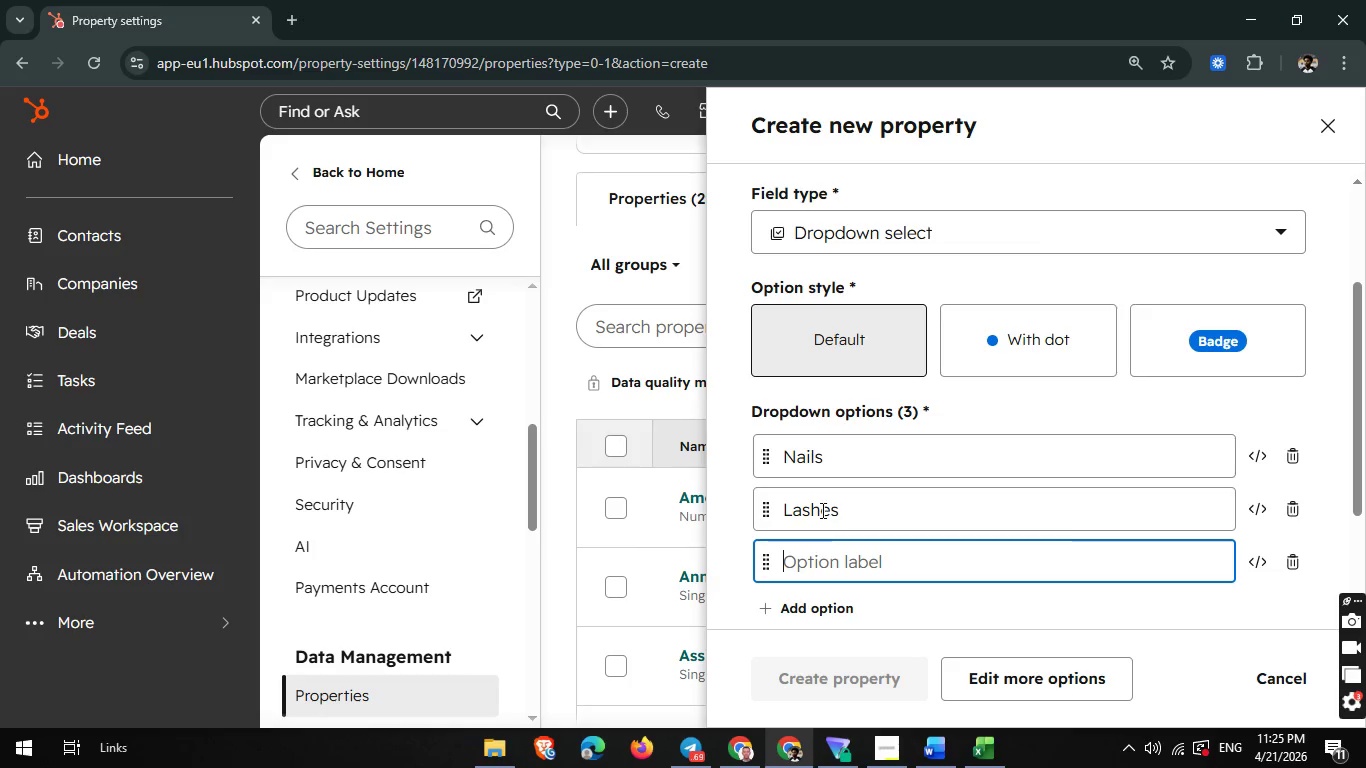 
scroll: coordinate [821, 510], scroll_direction: none, amount: 0.0
 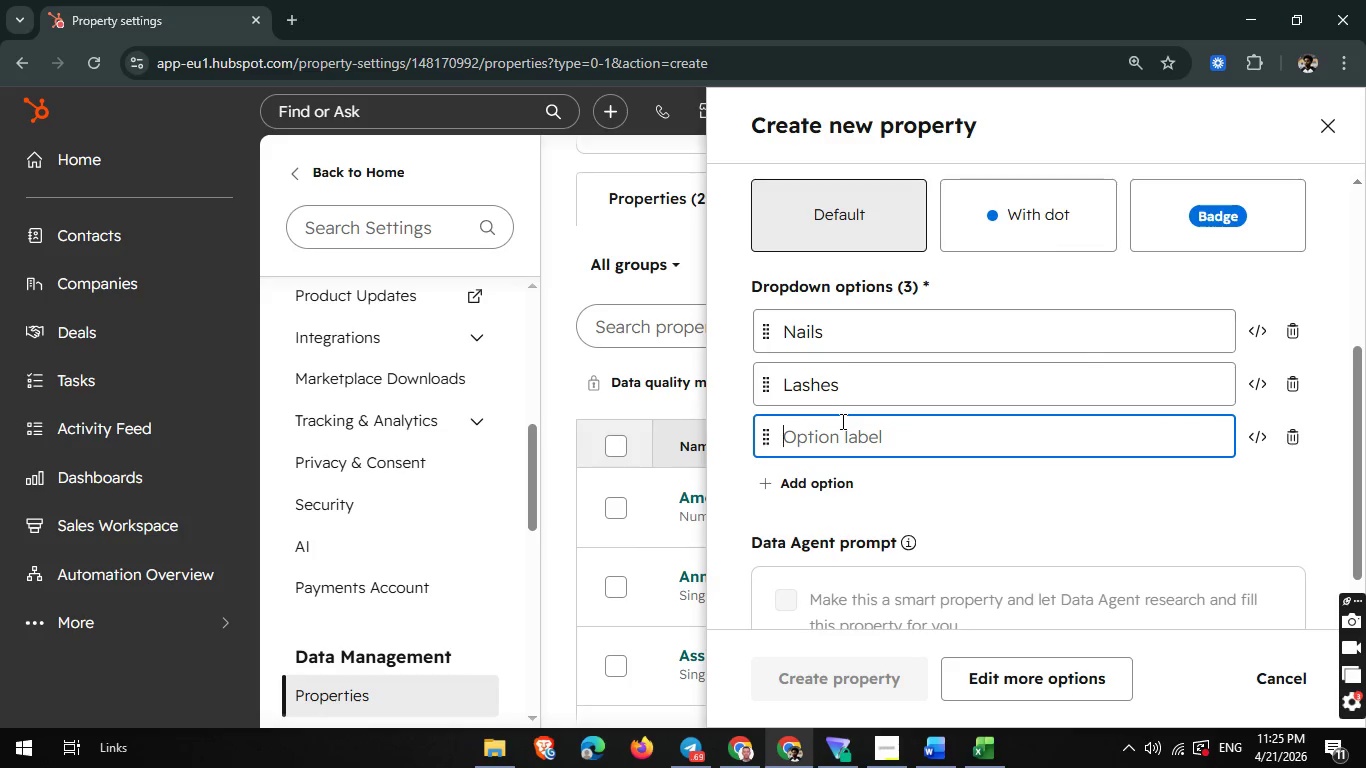 
left_click([833, 430])
 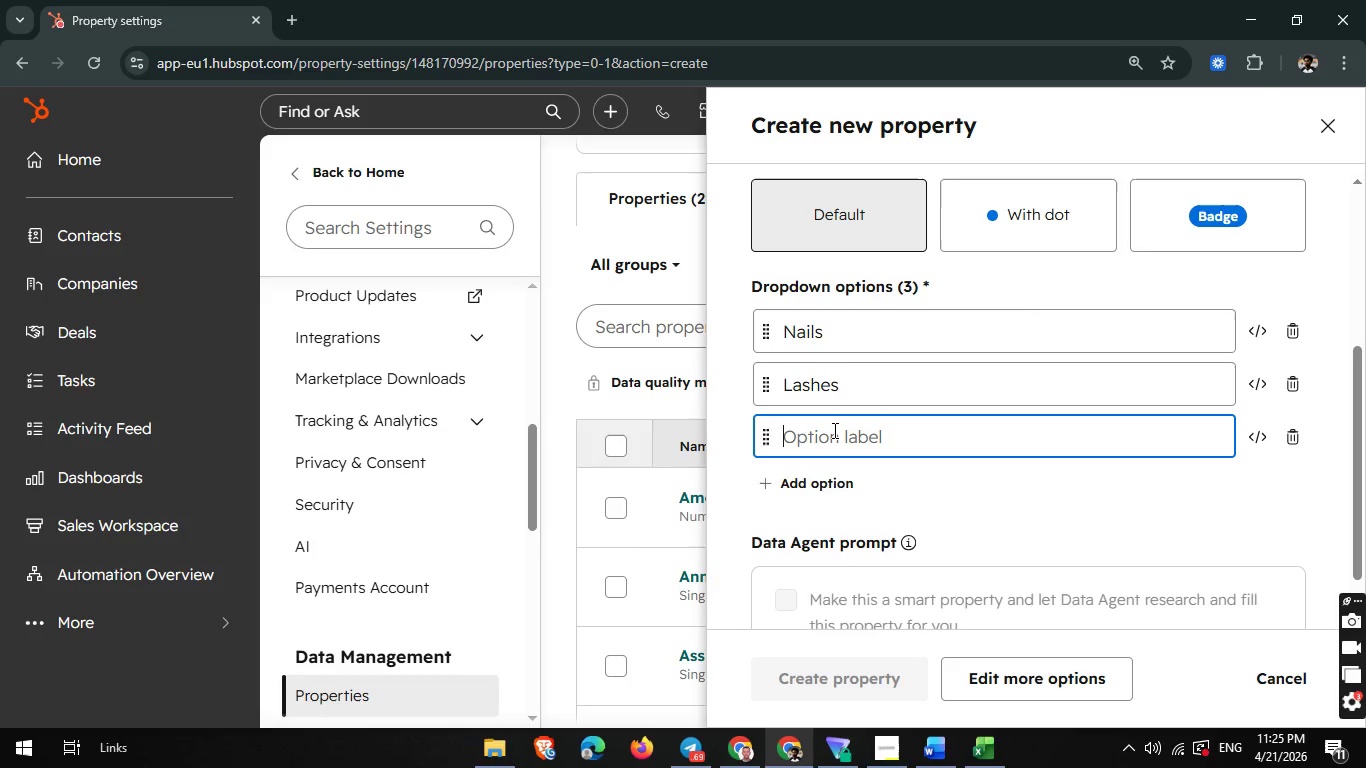 
type(Brows)
 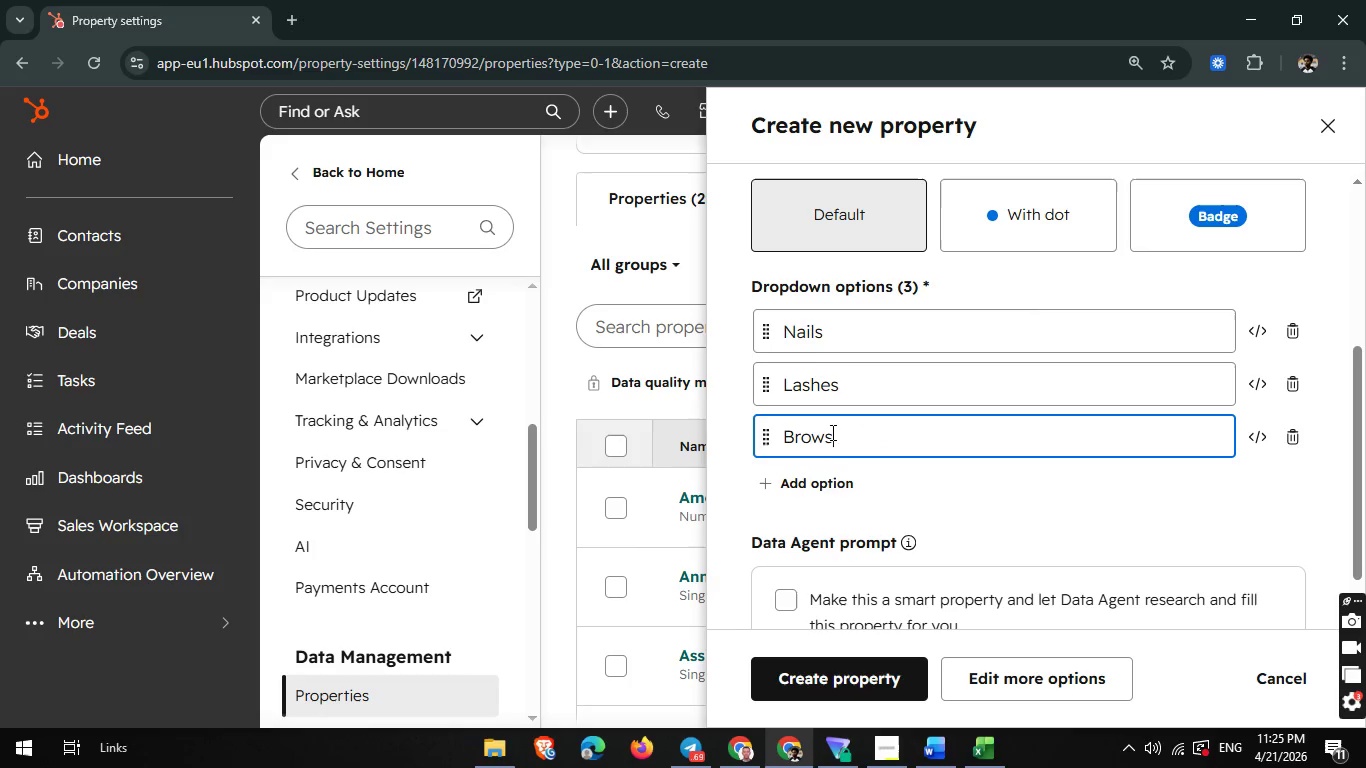 
left_click([824, 475])
 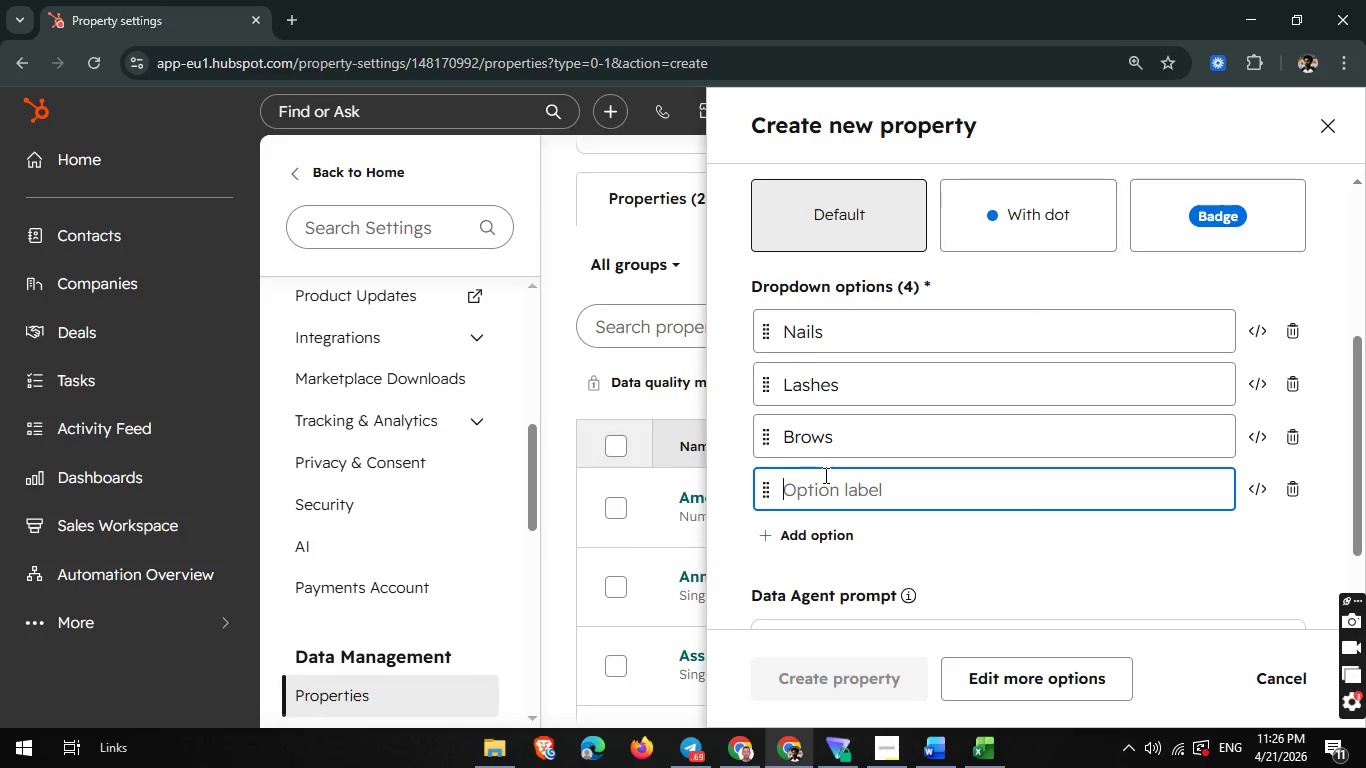 
key(W)
 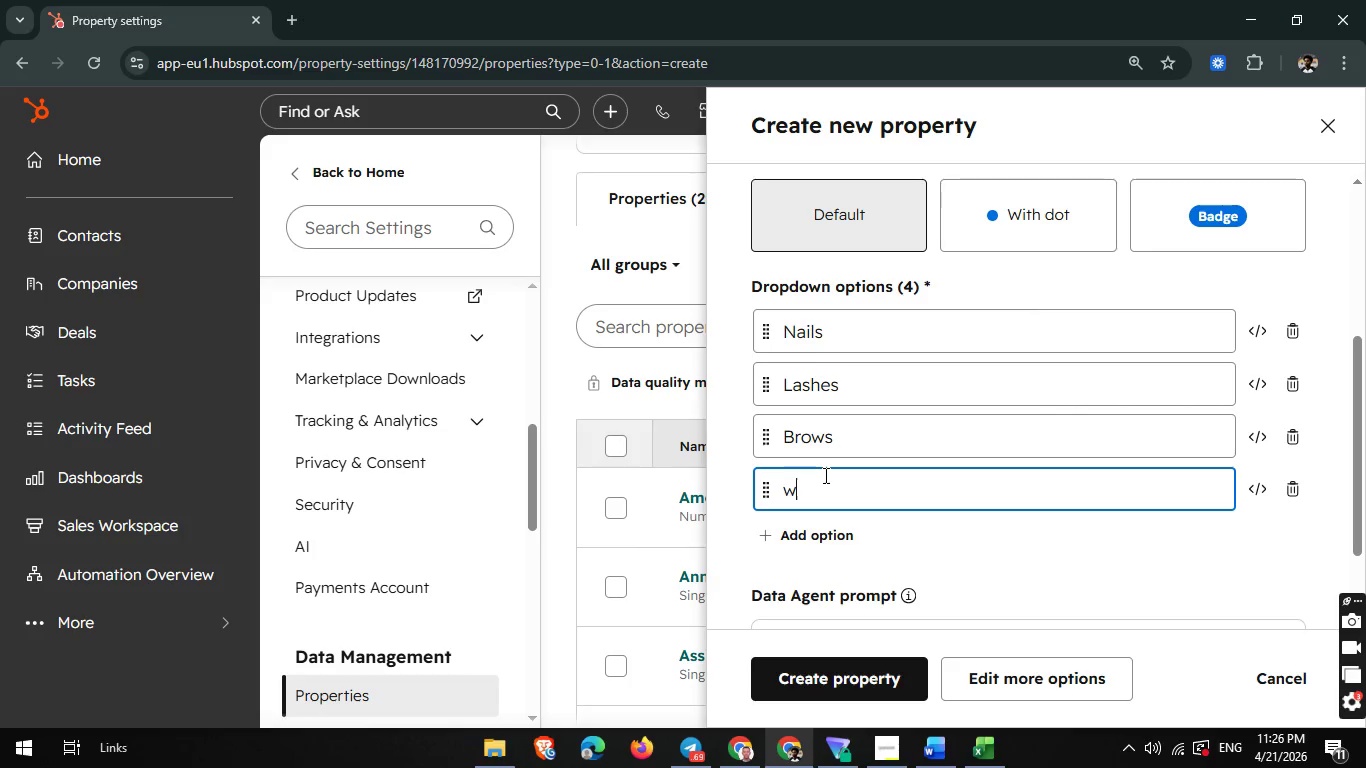 
key(Backspace)
type(Waxing)
 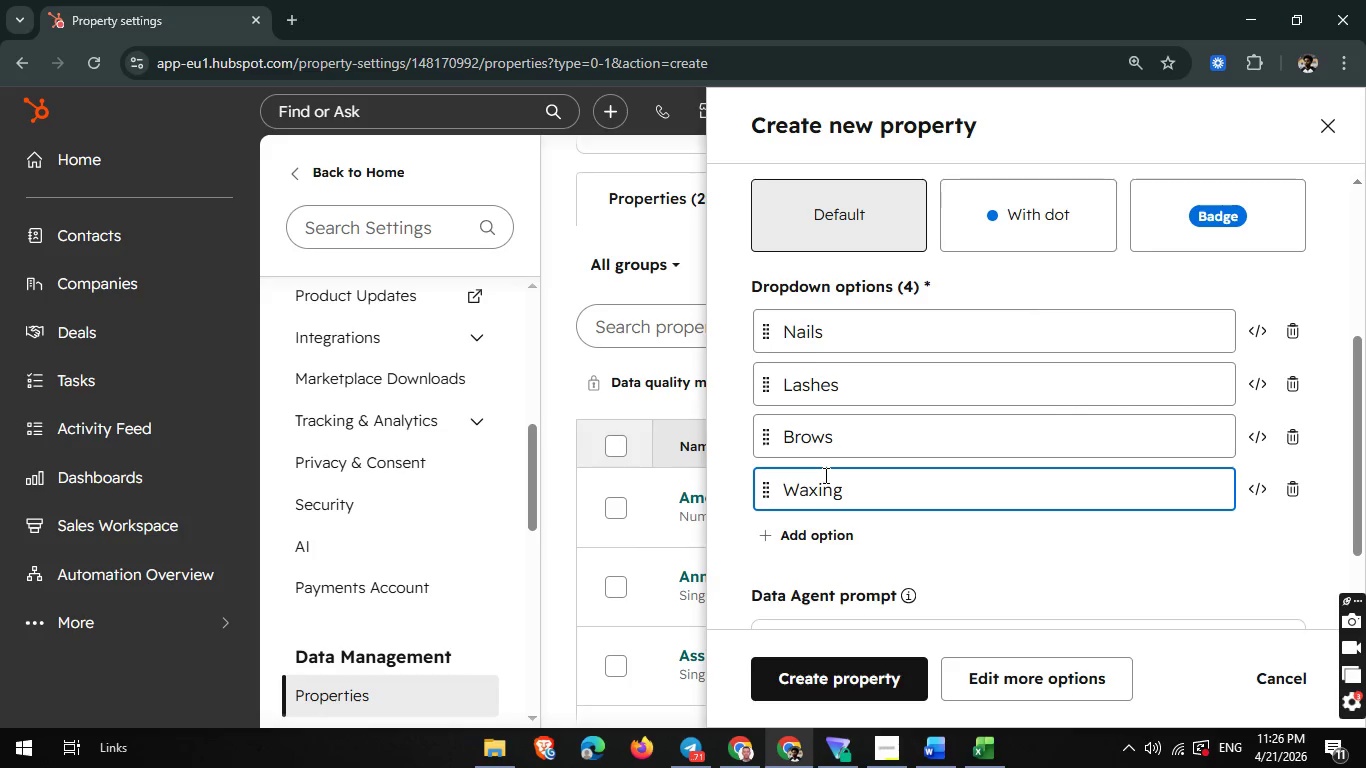 
wait(26.95)
 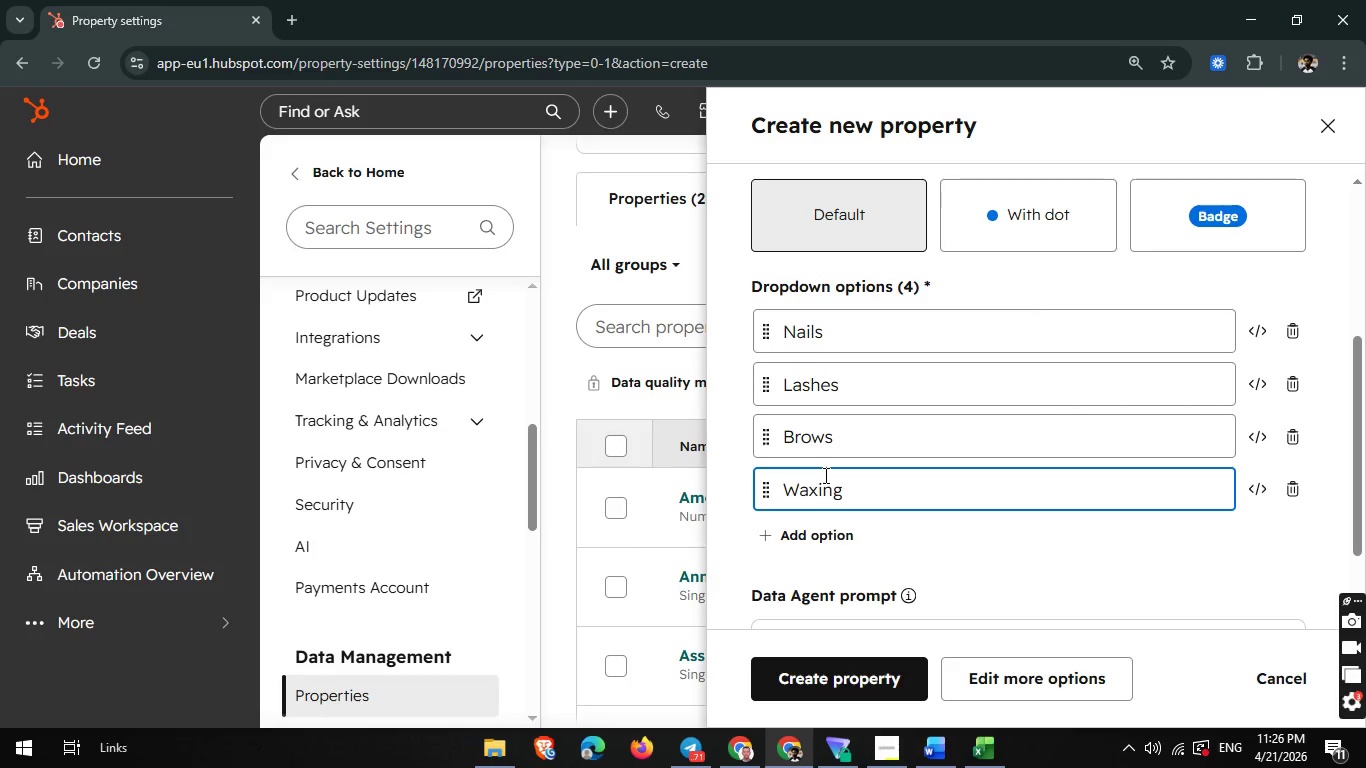 
left_click([823, 675])
 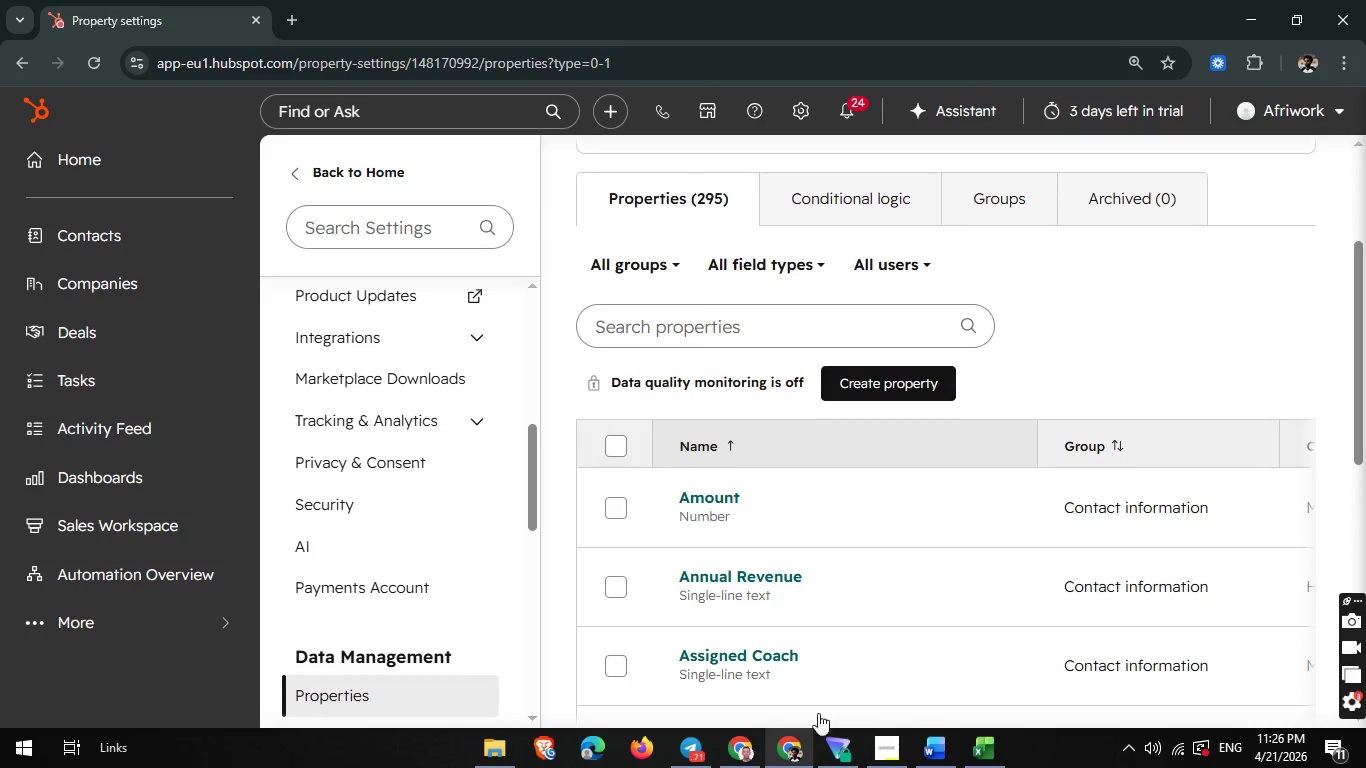 
mouse_move([931, 748])
 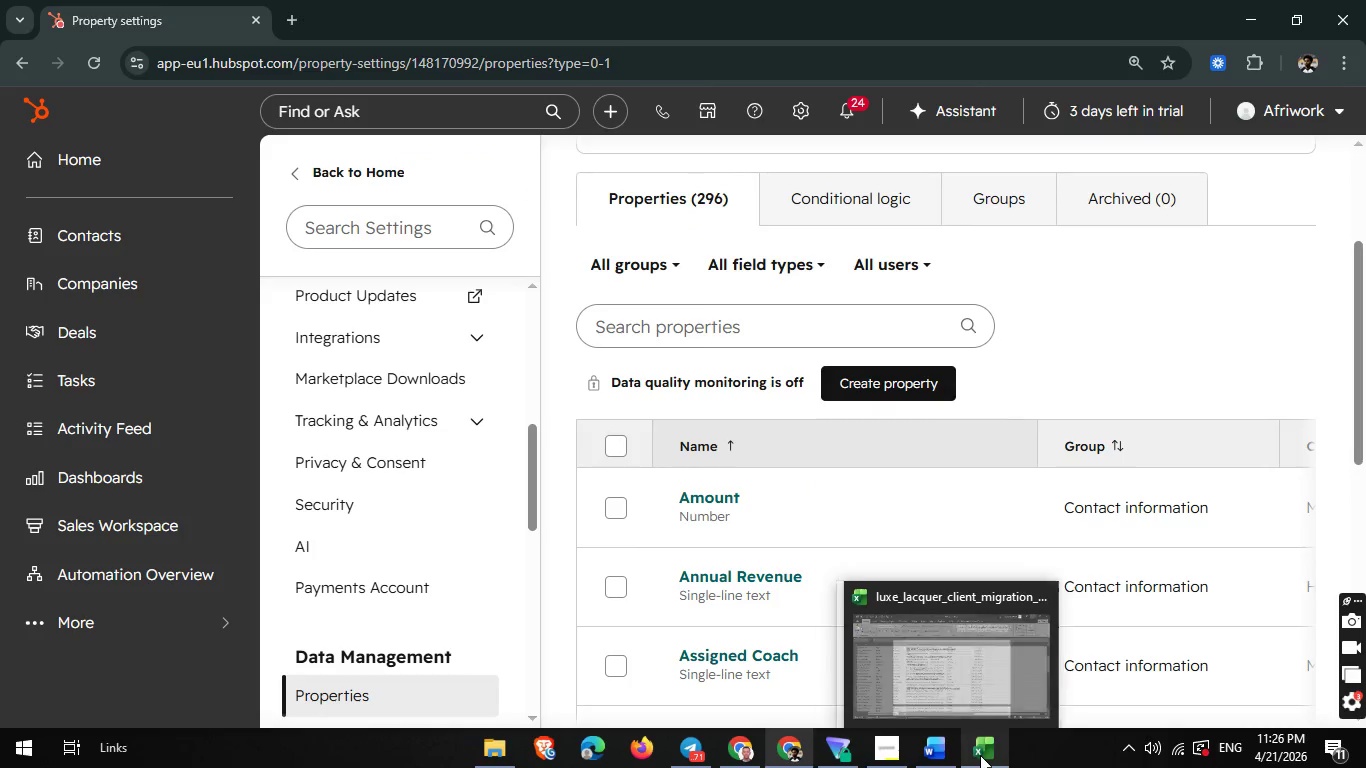 
left_click([980, 755])
 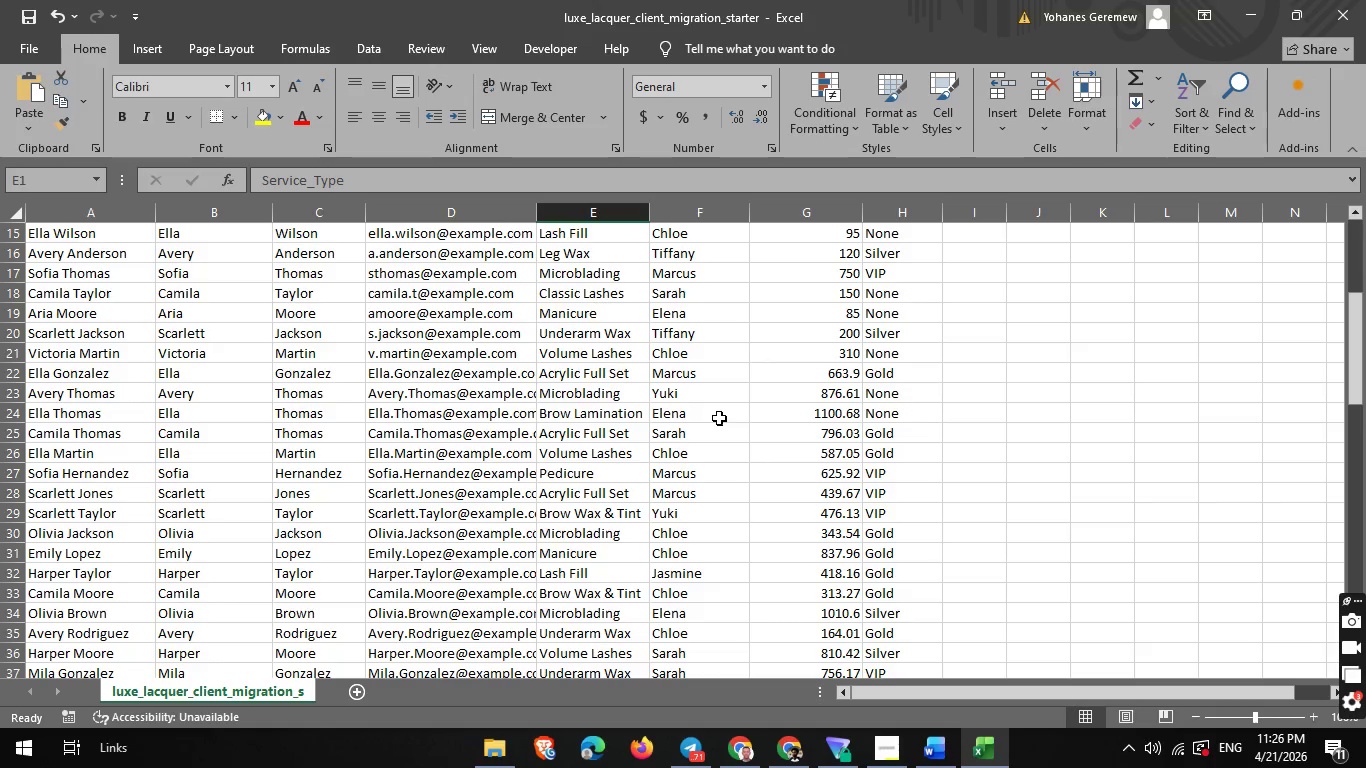 
scroll: coordinate [642, 318], scroll_direction: up, amount: 11.0
 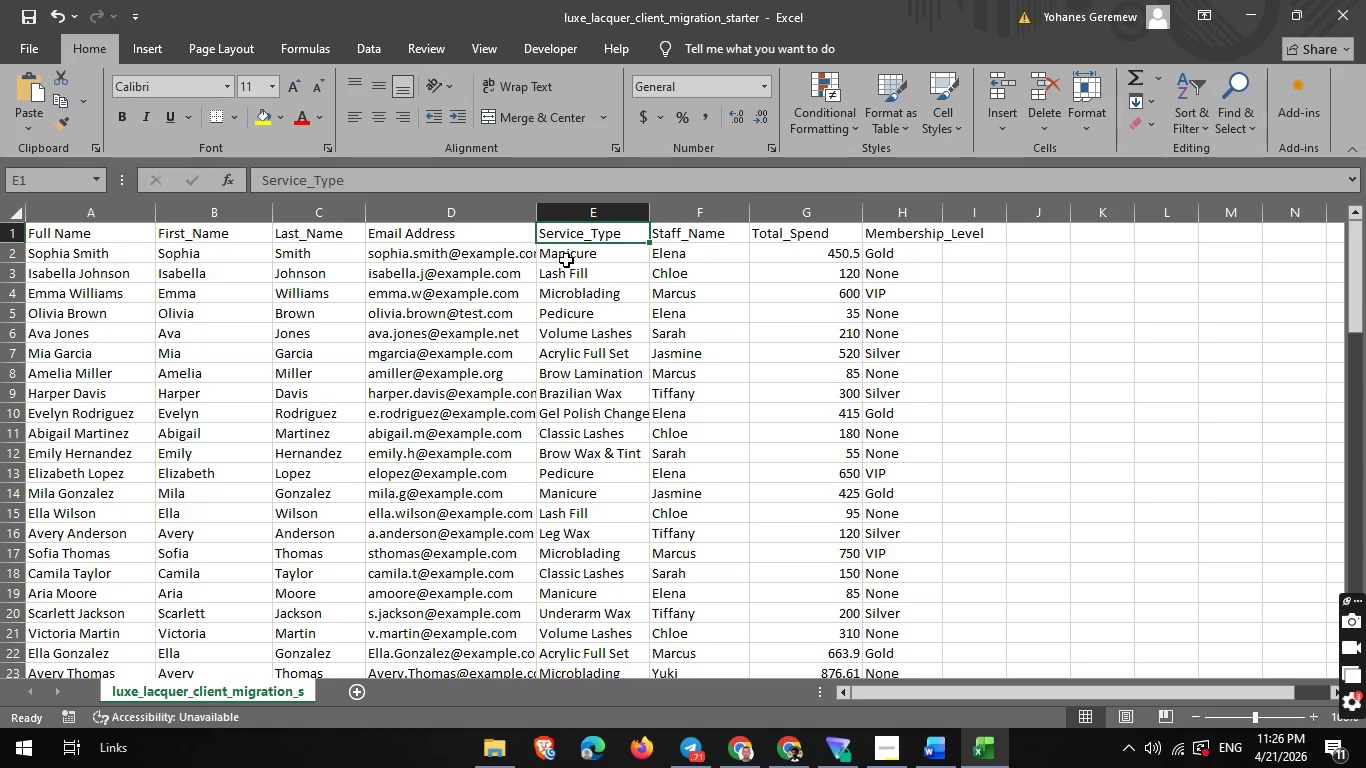 
left_click([565, 260])
 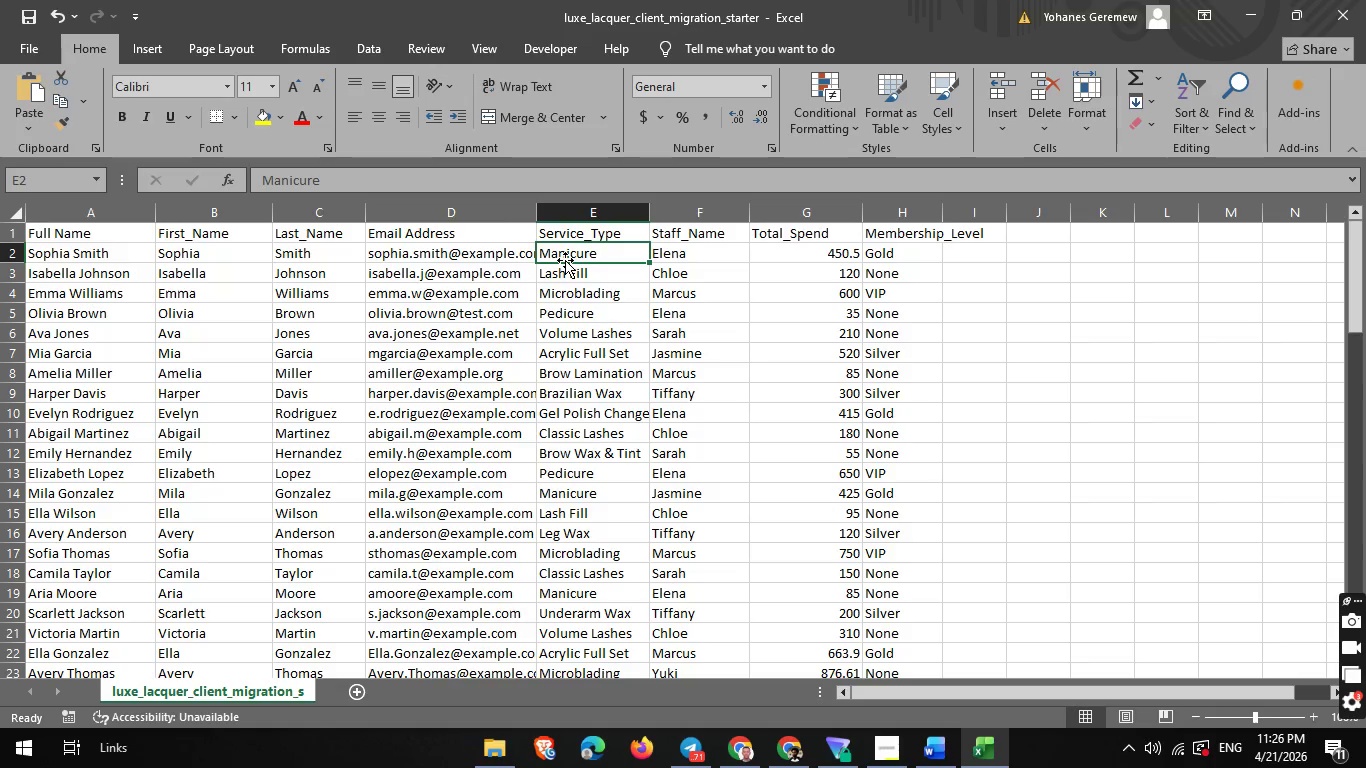 
wait(5.17)
 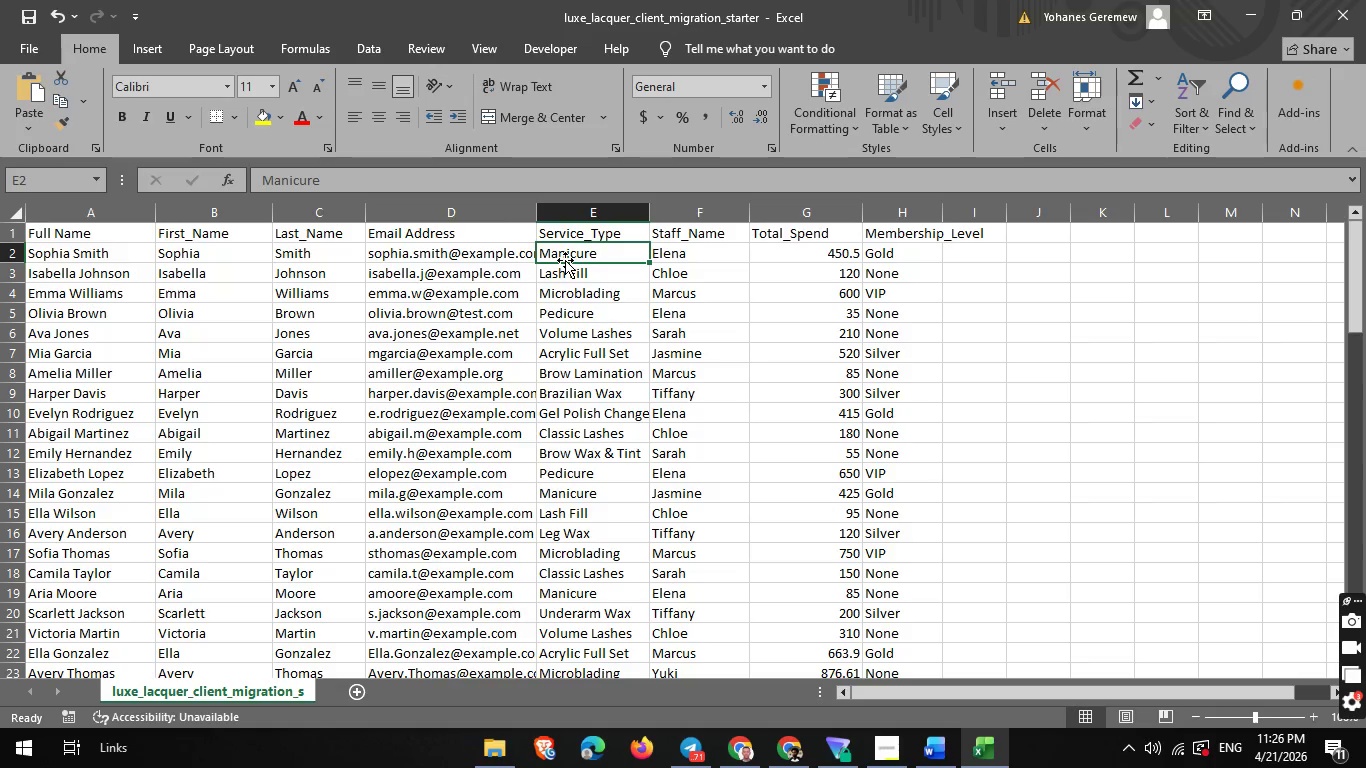 
type(Nails)
 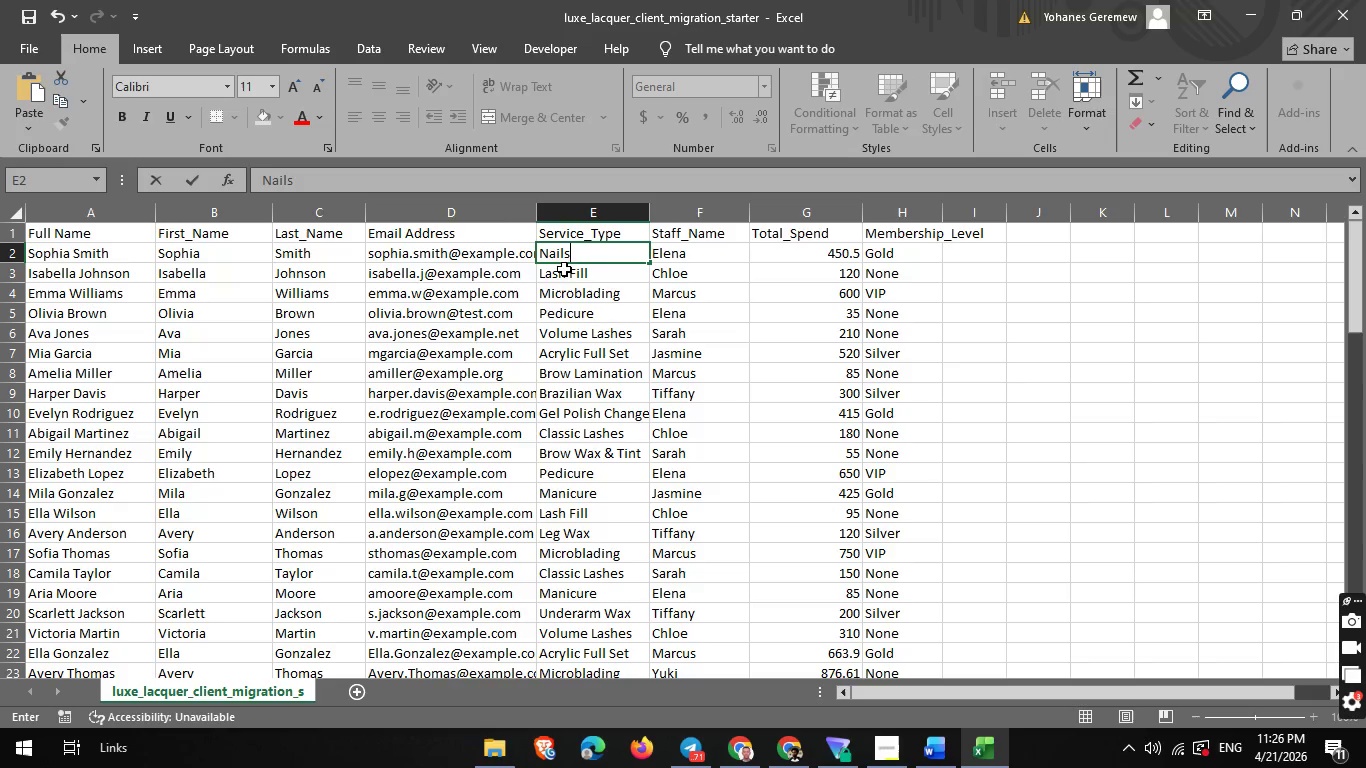 
left_click([564, 275])
 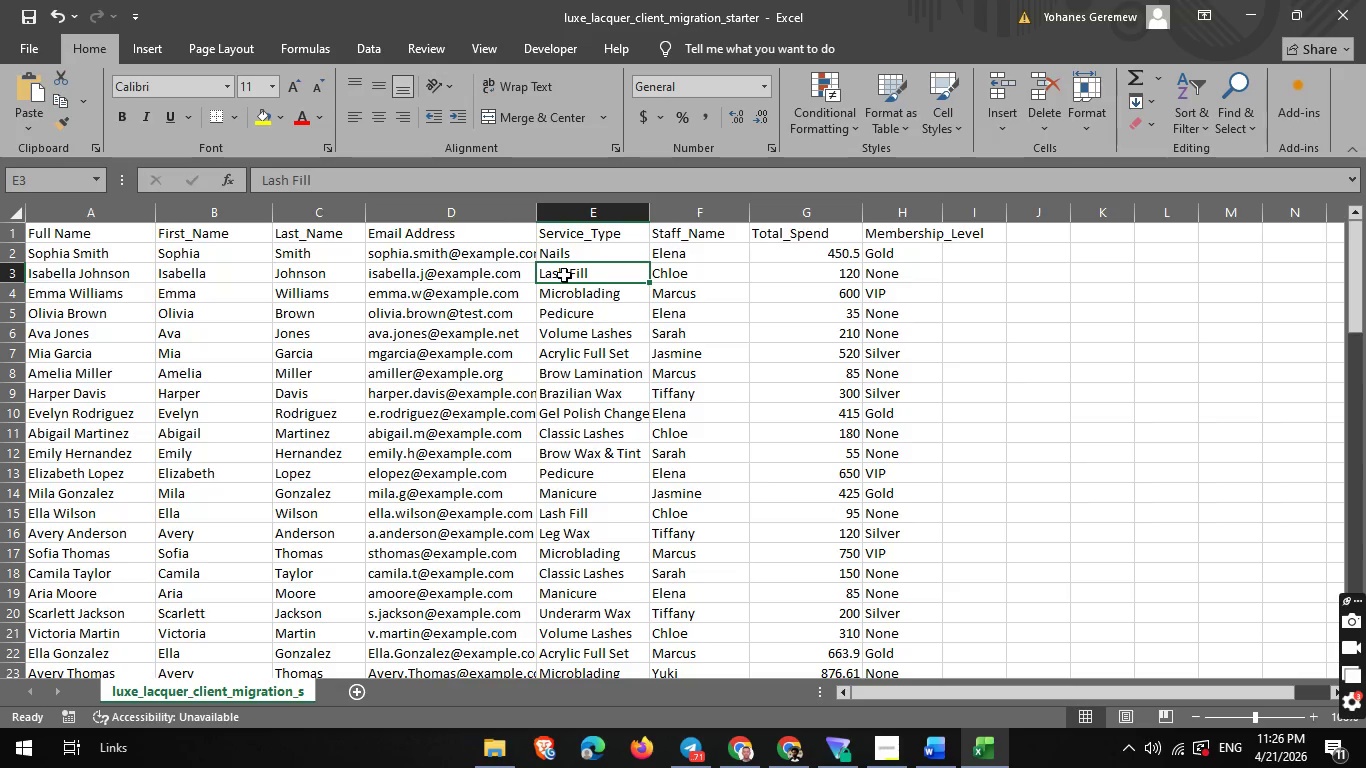 
key(Backspace)
 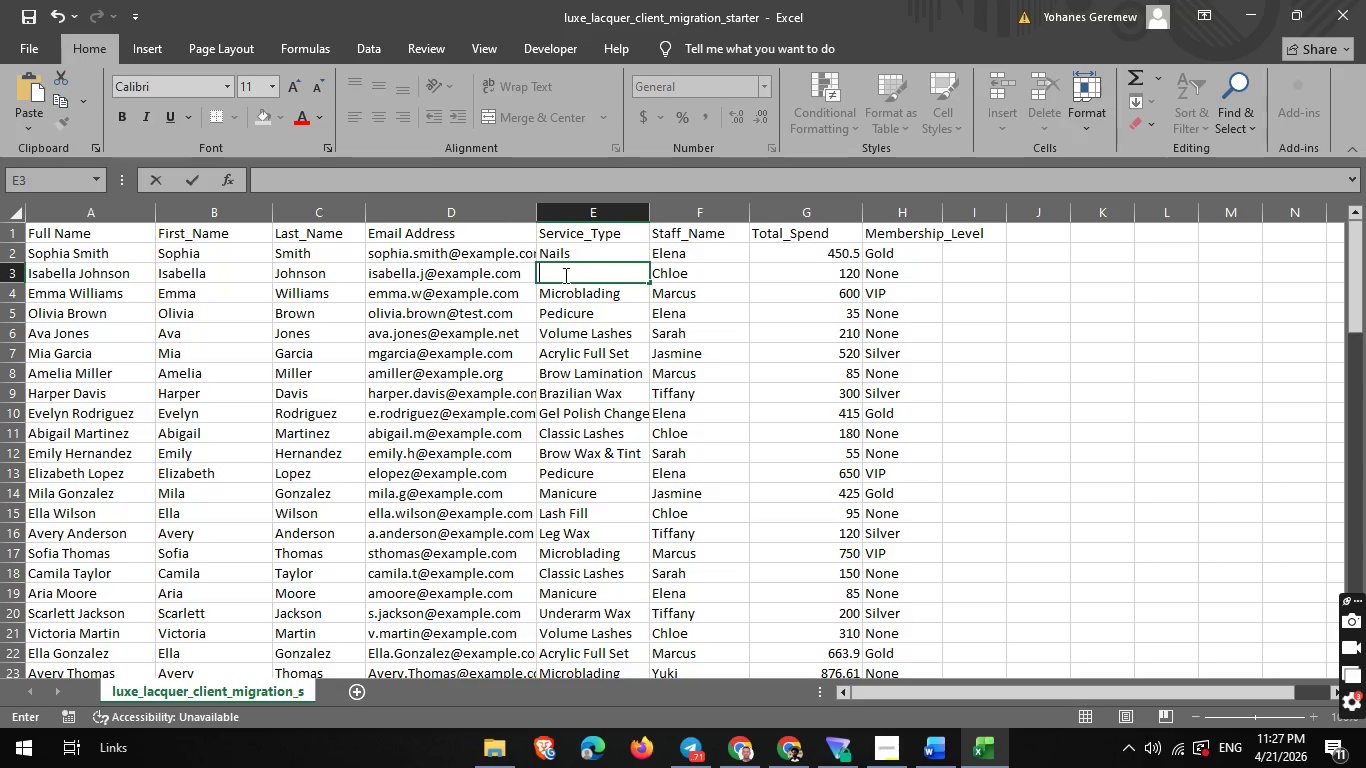 
wait(5.91)
 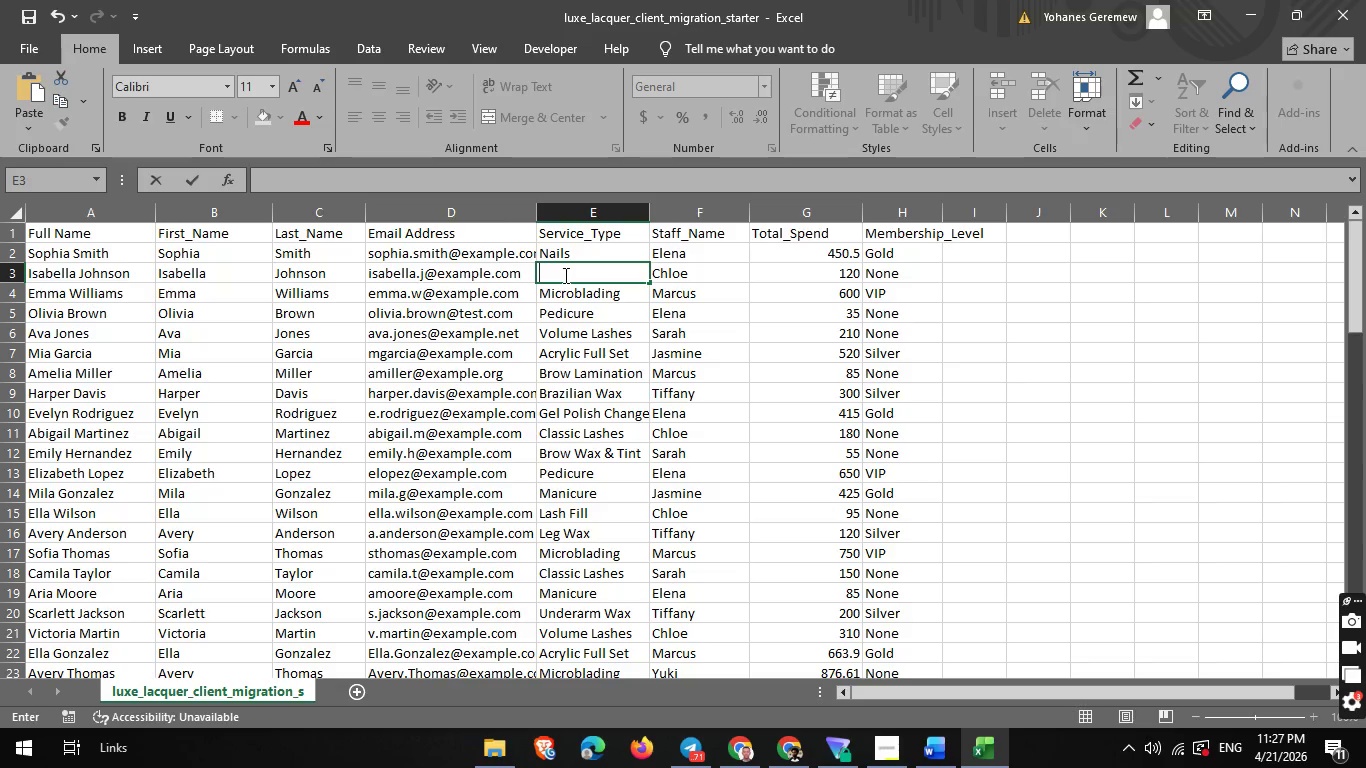 
type(Lashes)
 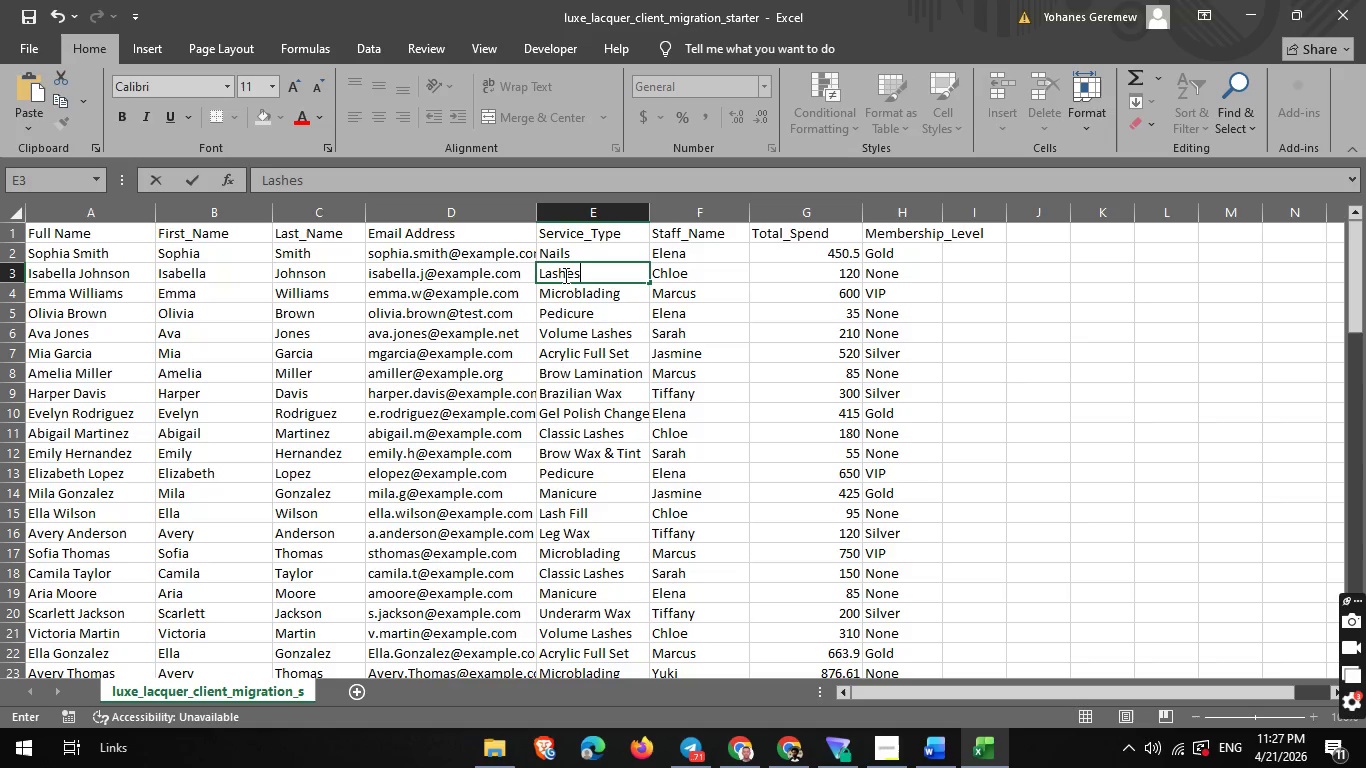 
key(ArrowDown)
 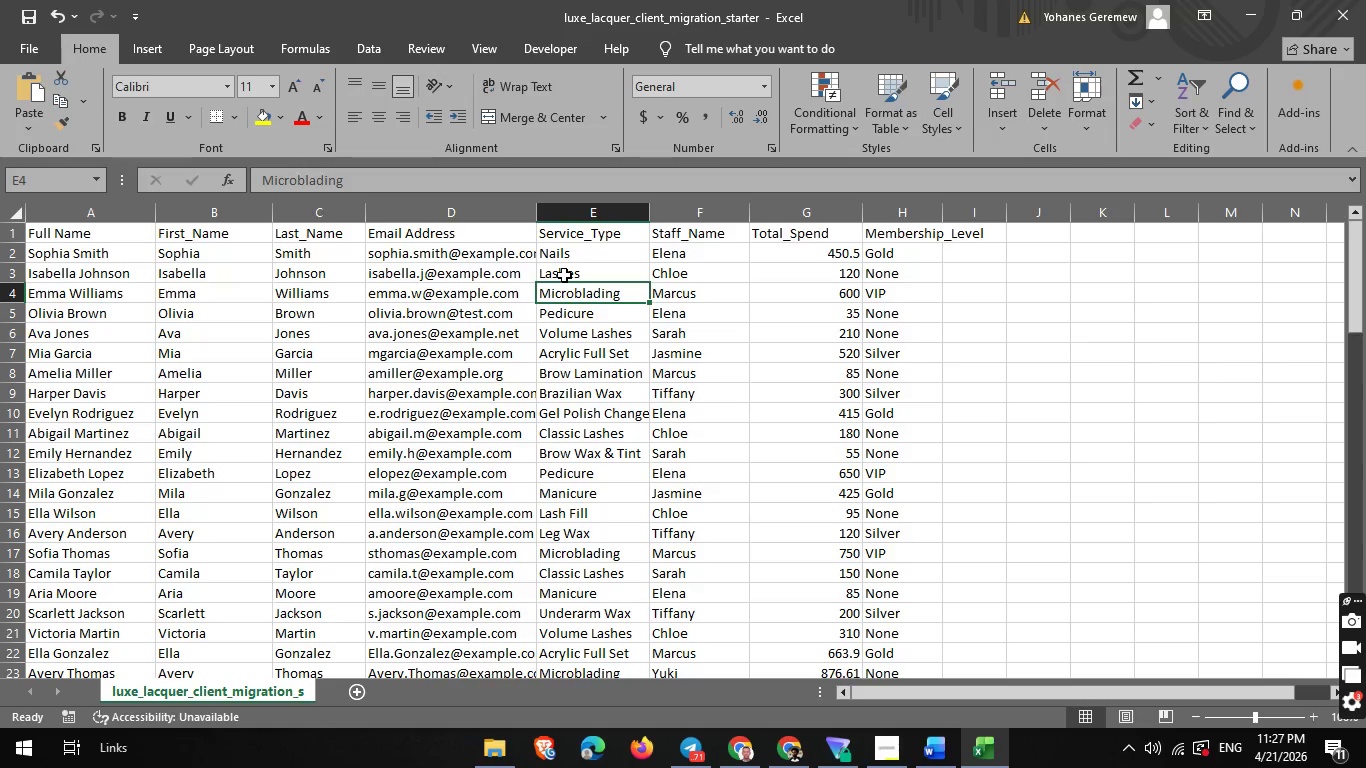 
key(Backspace)
type(Brows)
 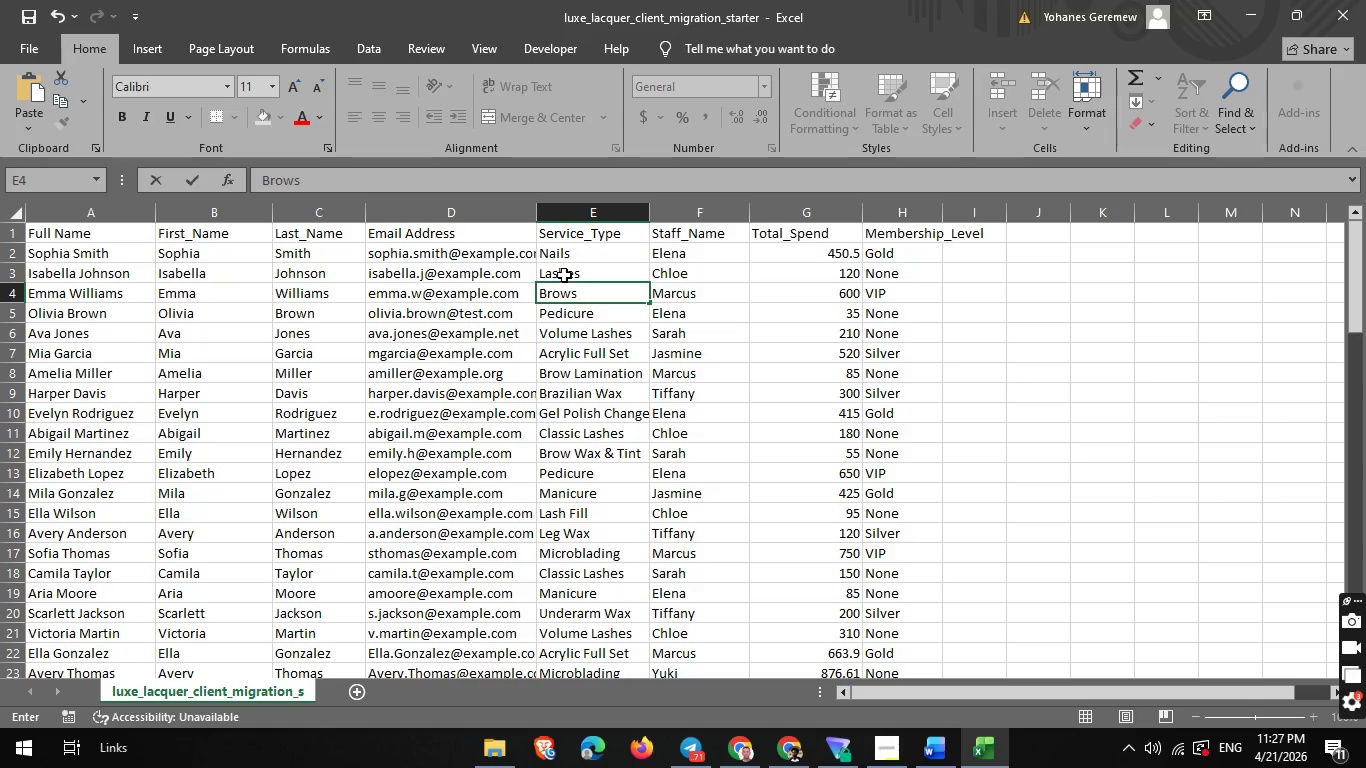 
left_click([583, 314])
 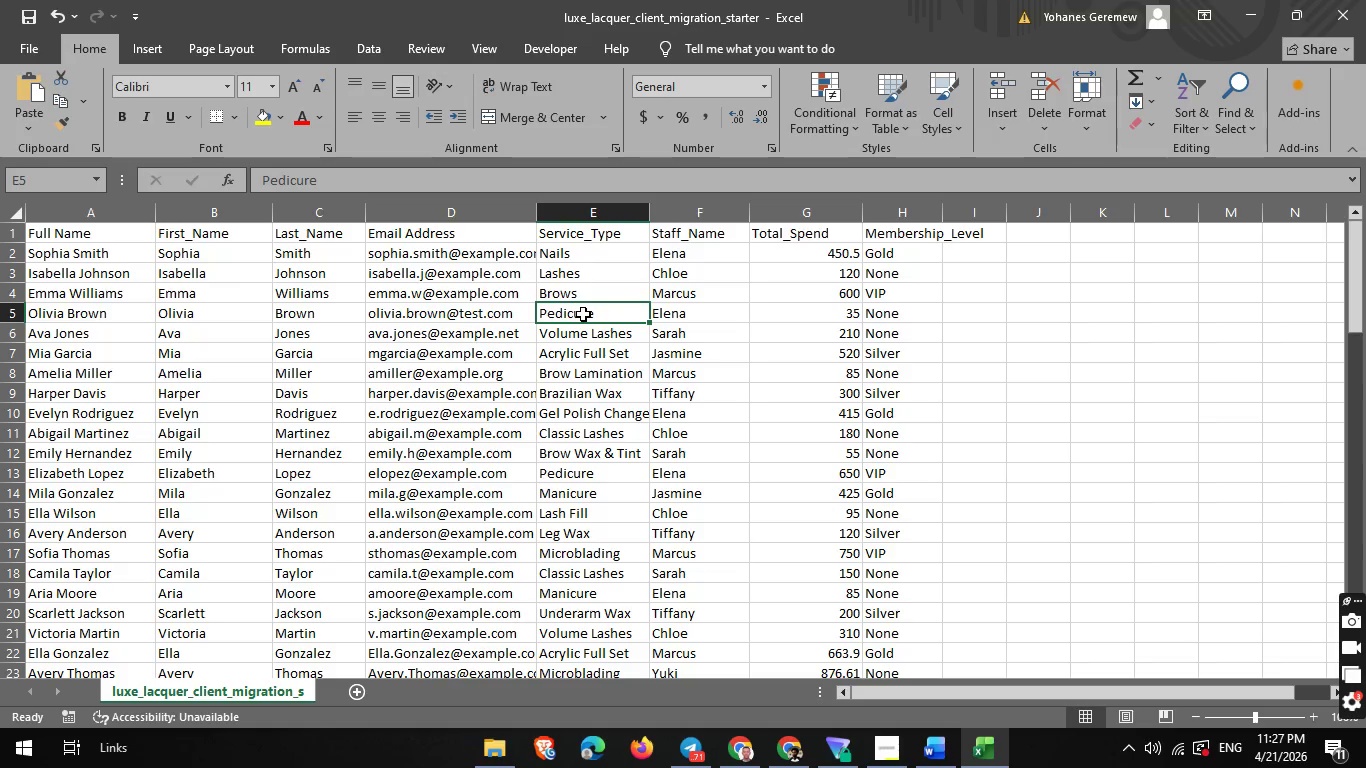 
key(Backspace)
type(Wazi)
key(Backspace)
key(Backspace)
type(xing)
 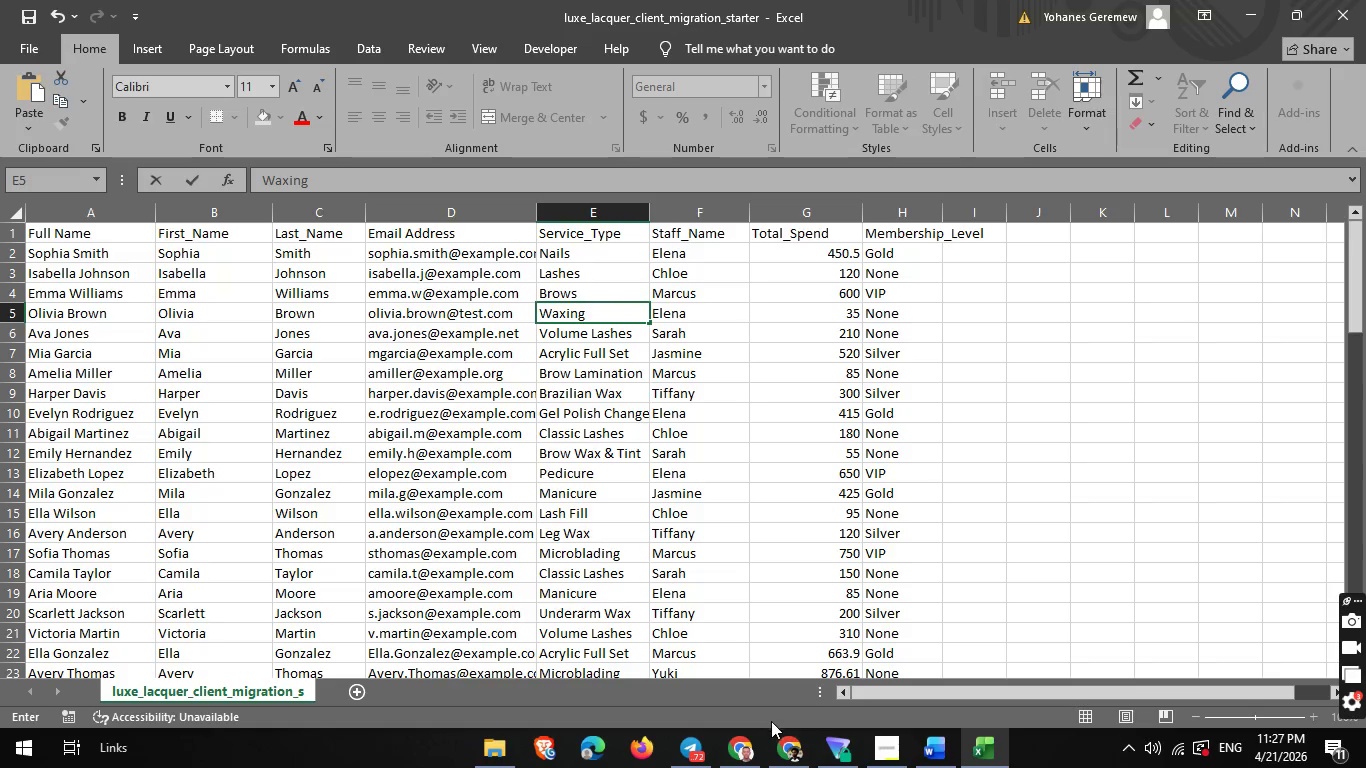 
left_click([793, 738])
 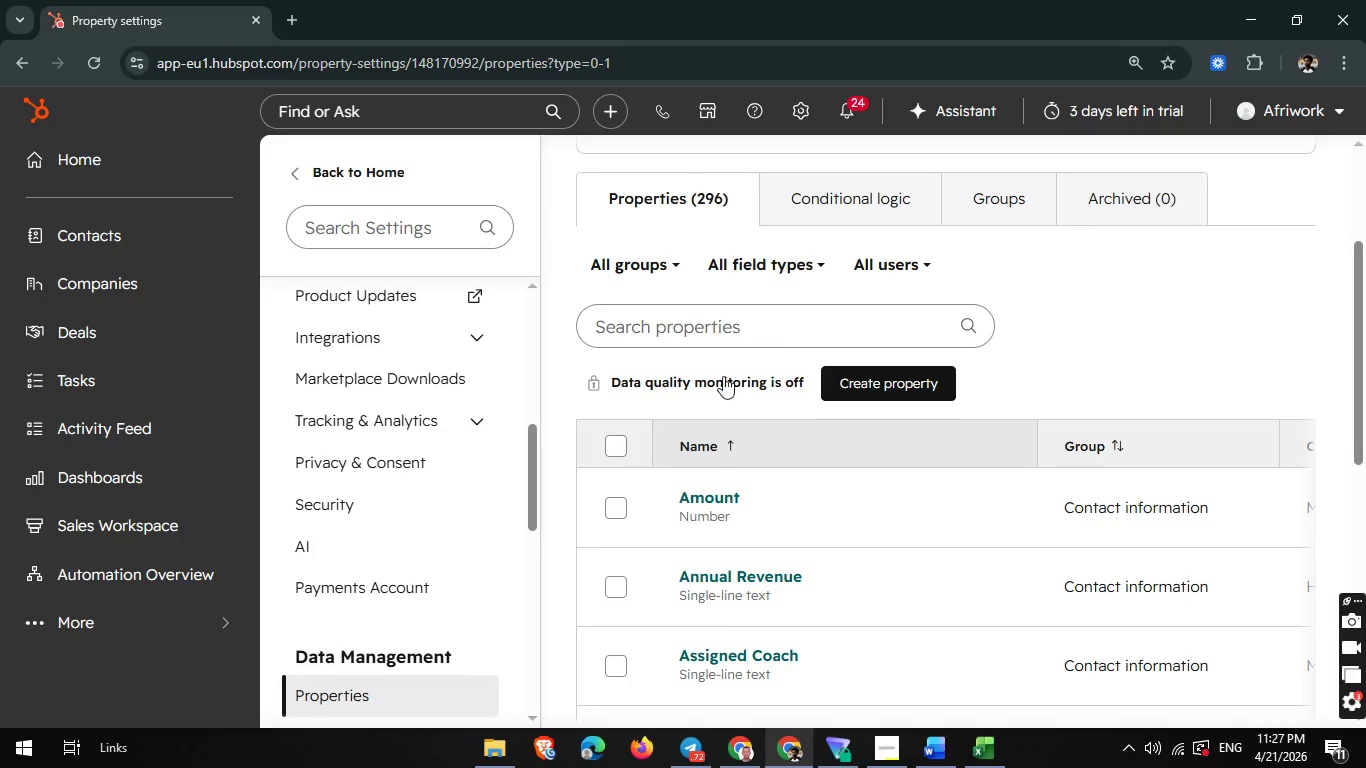 
left_click([721, 328])
 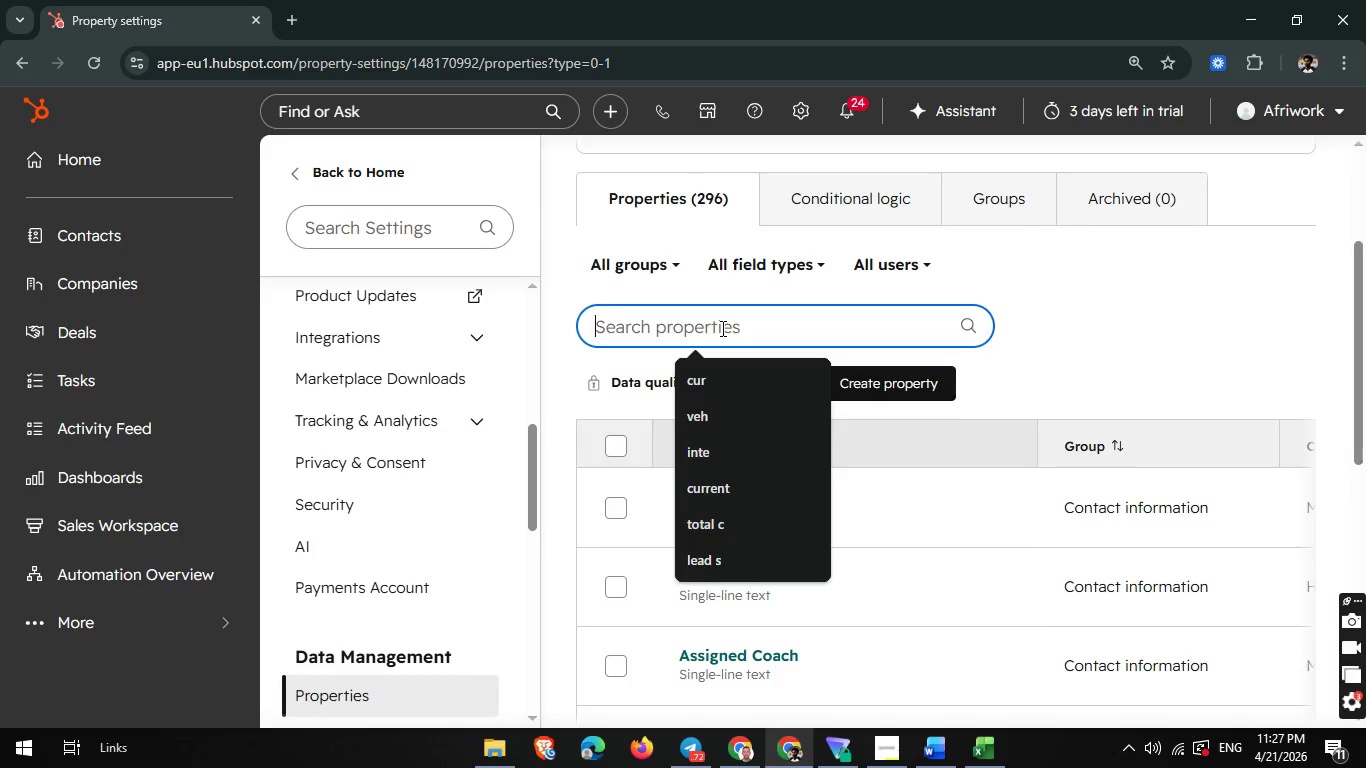 
type(ser)
 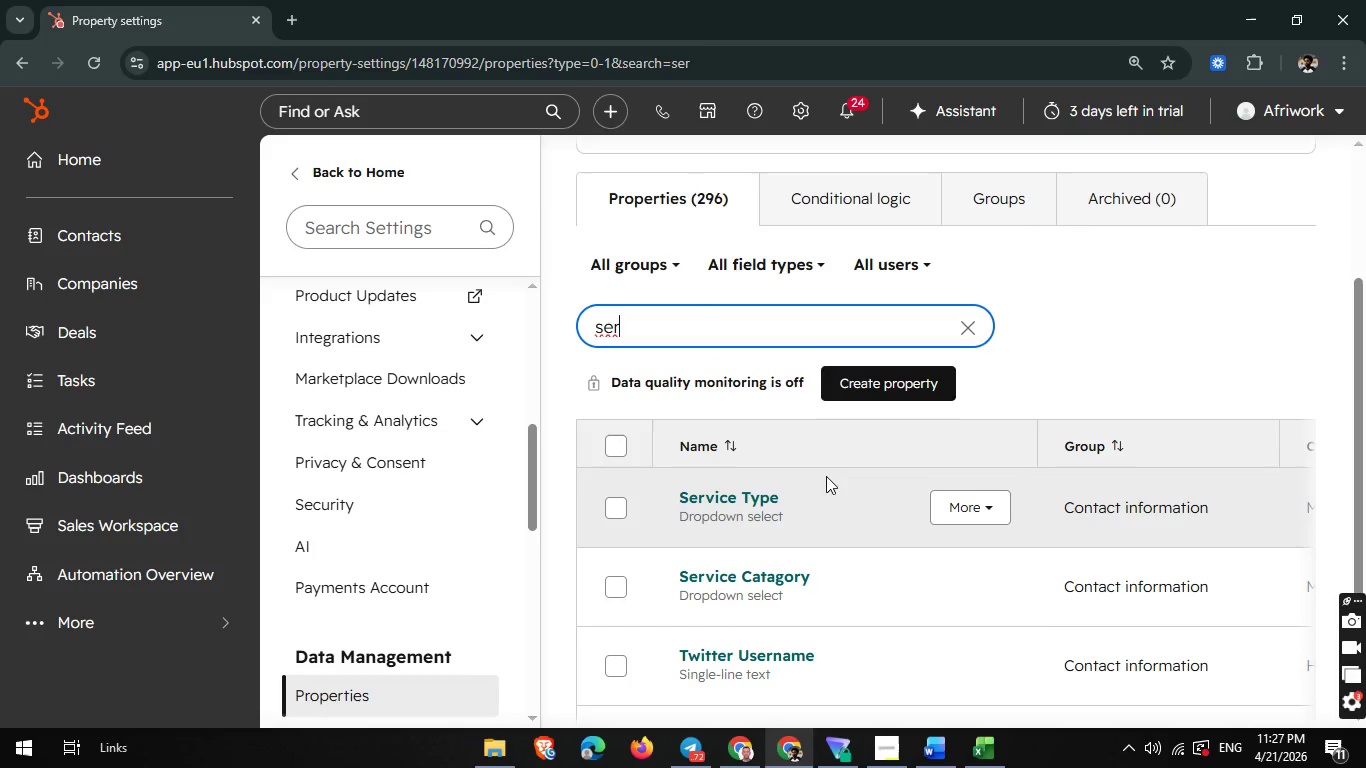 
left_click([762, 496])
 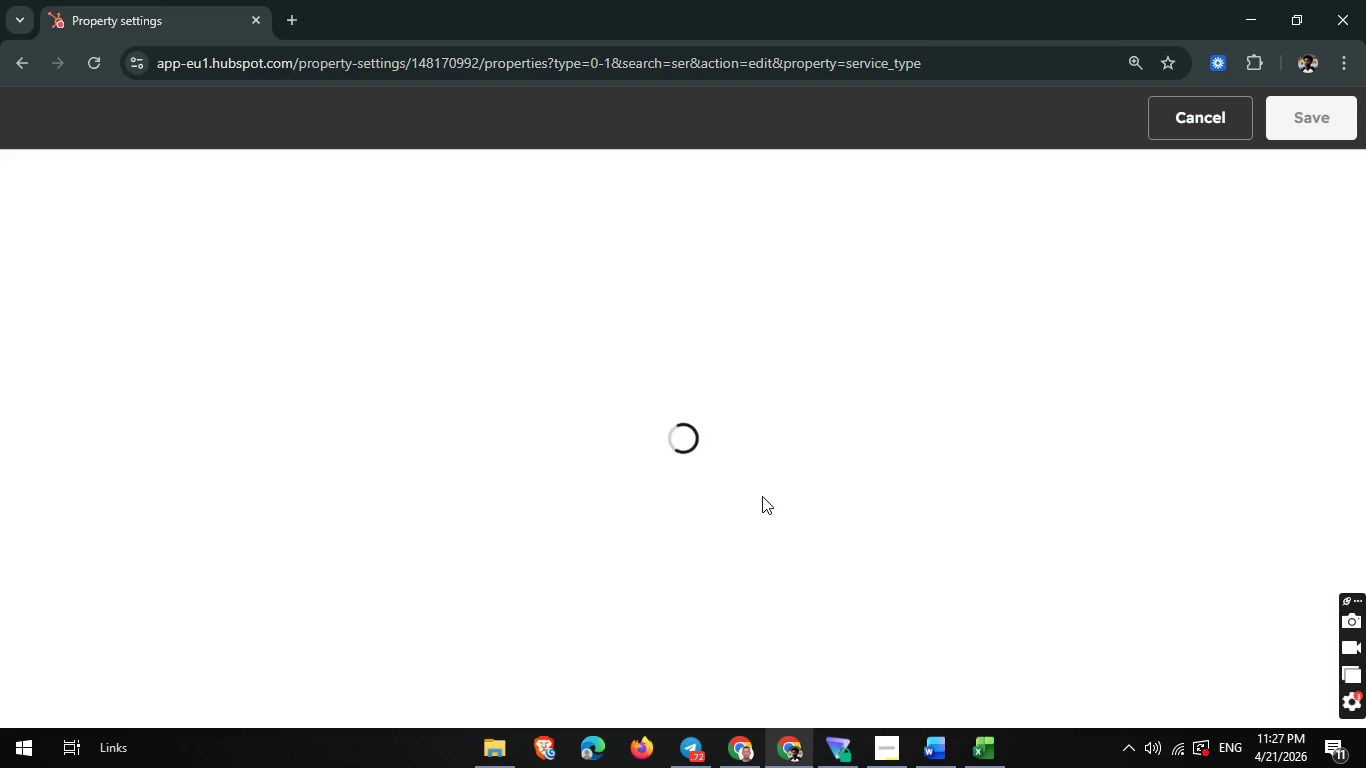 
wait(8.7)
 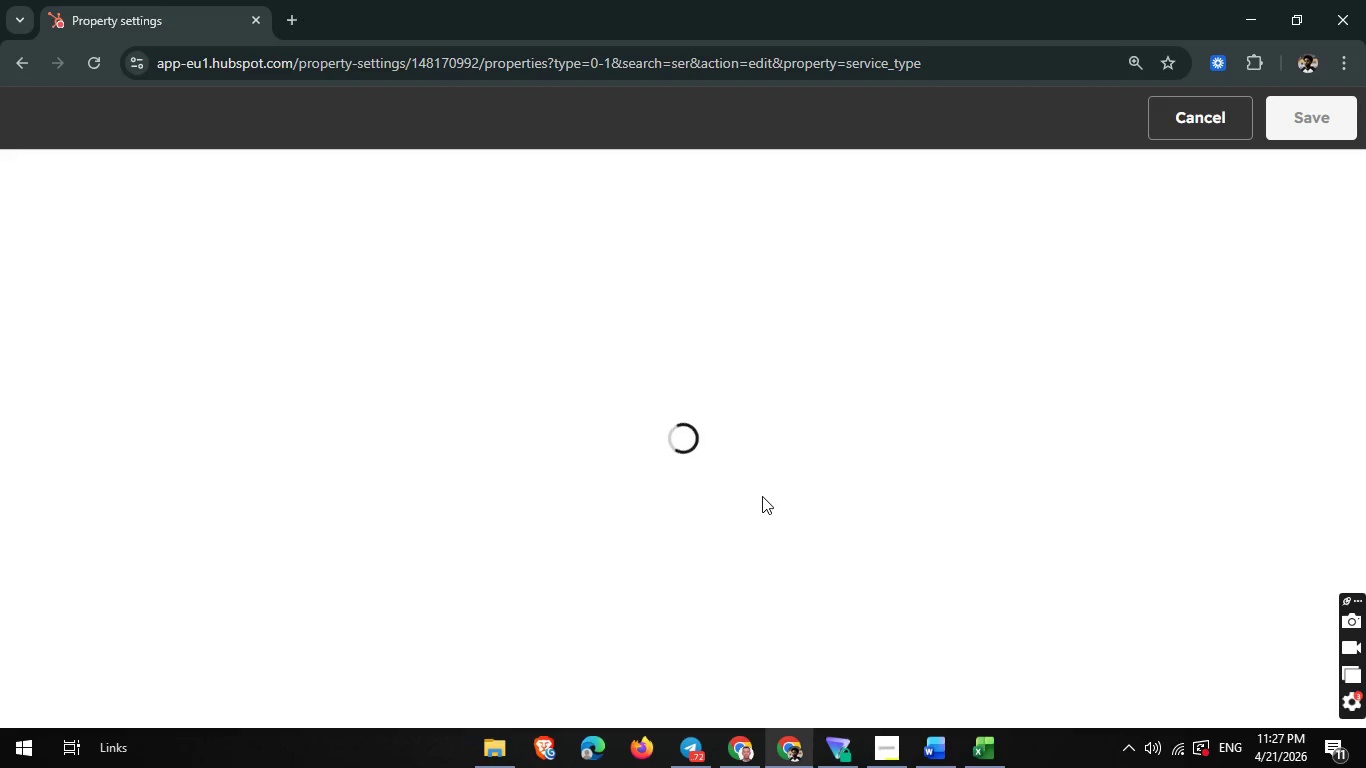 
left_click([131, 280])
 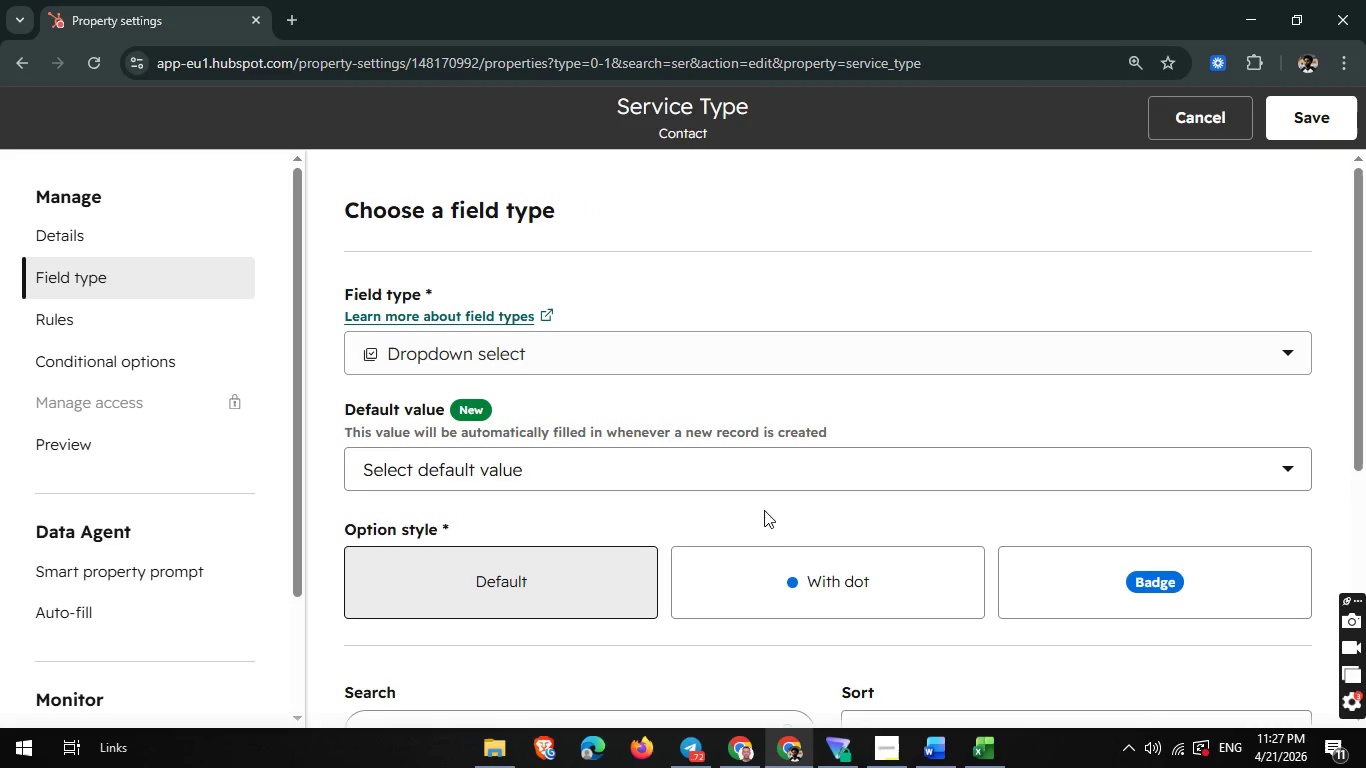 
scroll: coordinate [764, 510], scroll_direction: down, amount: 1.0
 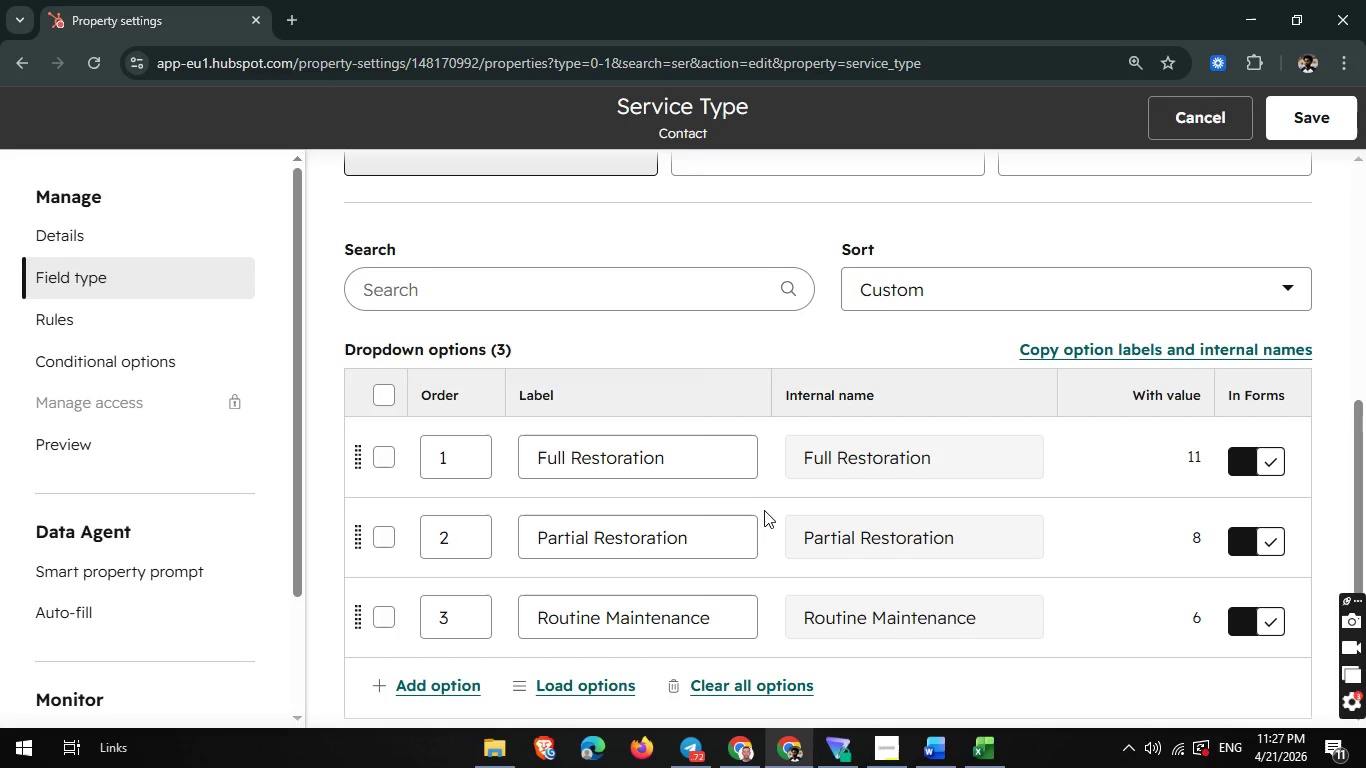 
scroll: coordinate [764, 510], scroll_direction: up, amount: 4.0
 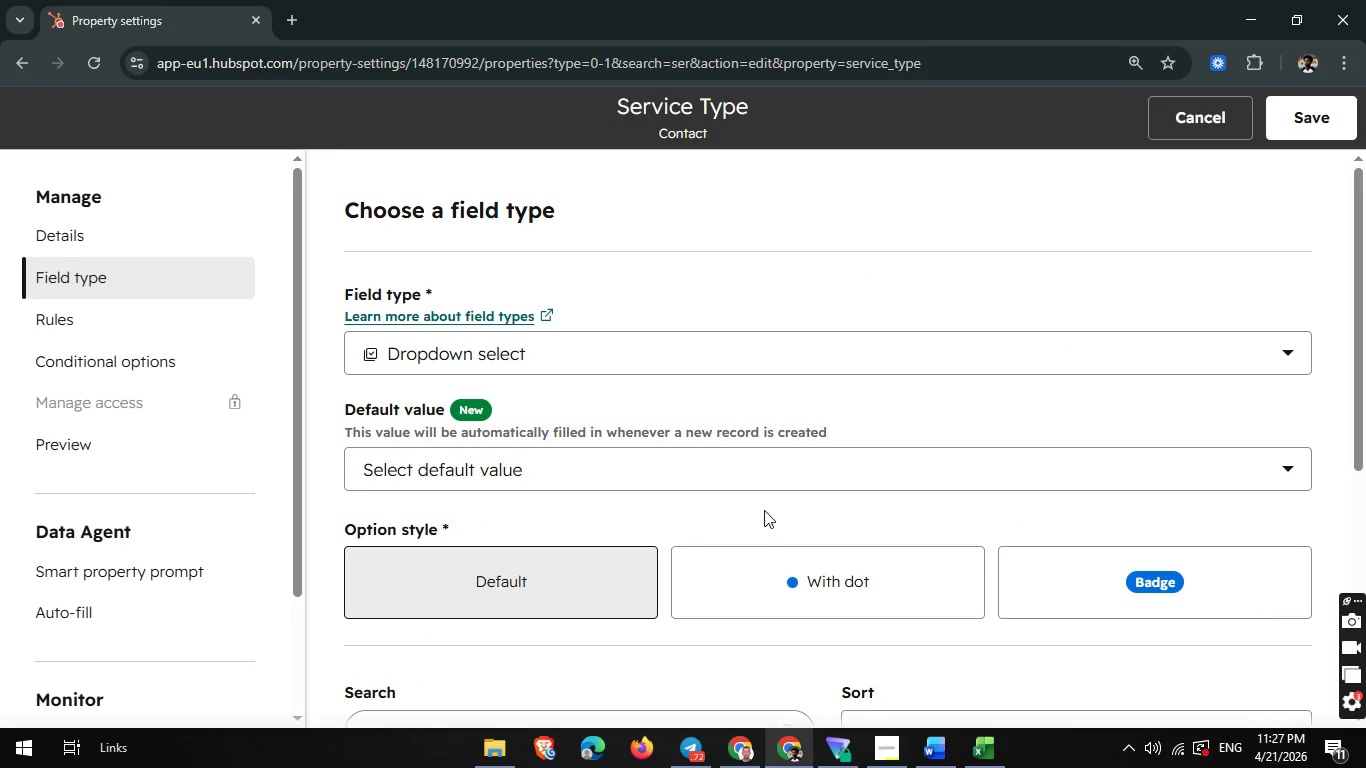 
wait(7.33)
 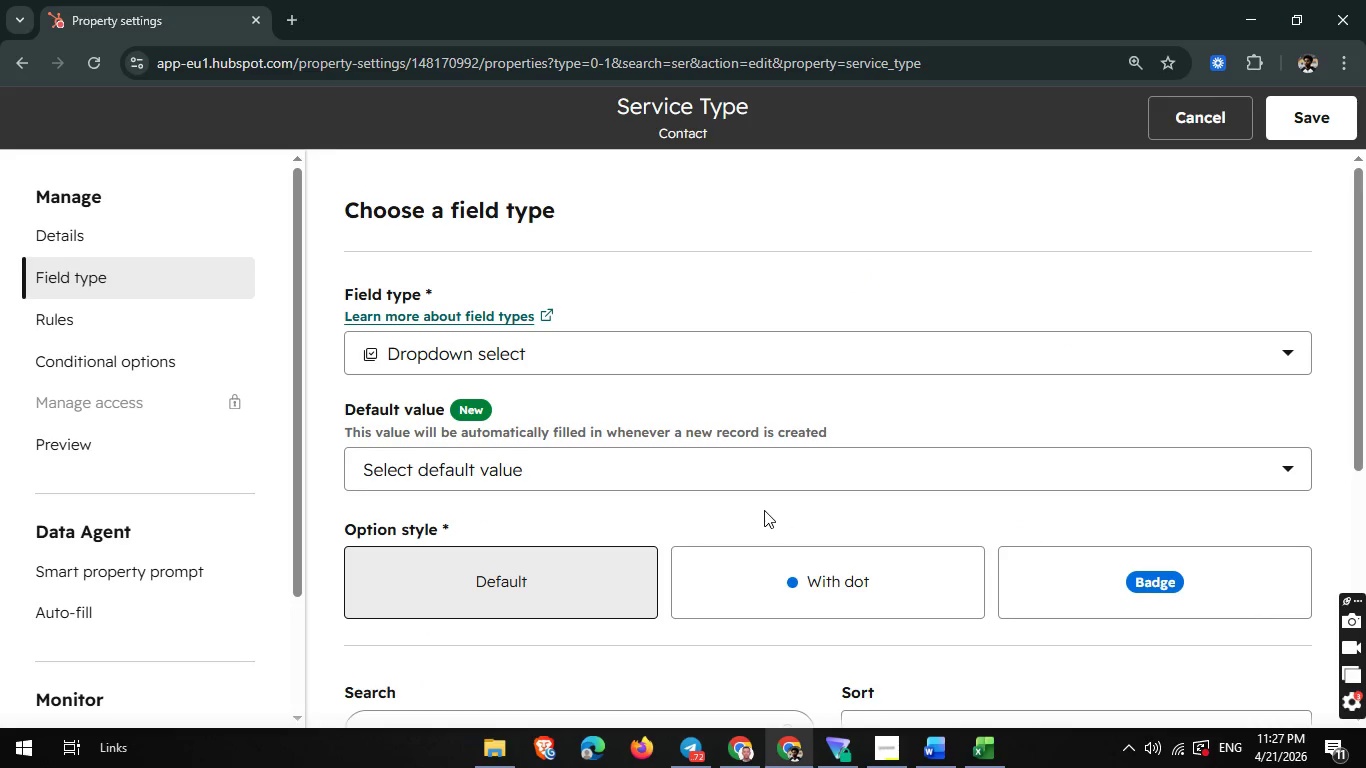 
left_click([15, 56])
 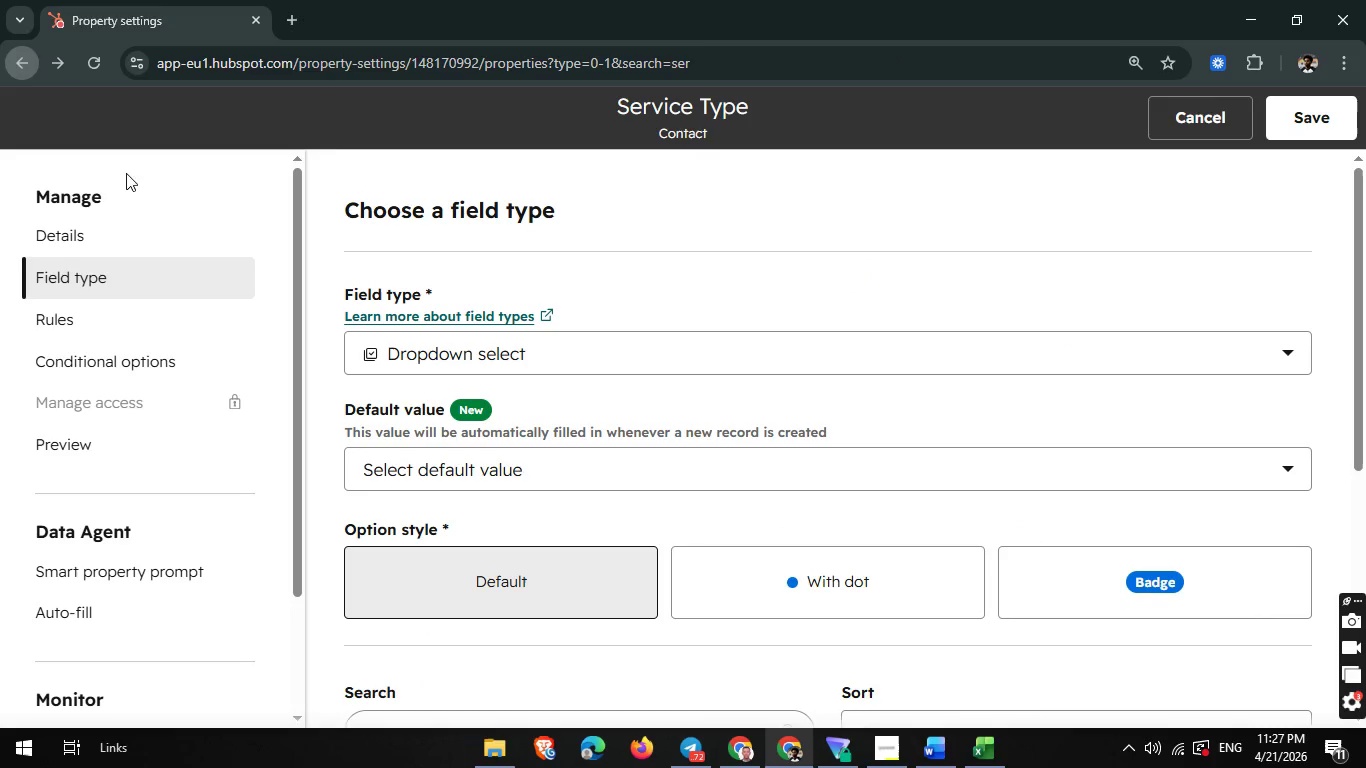 
mouse_move([176, 210])
 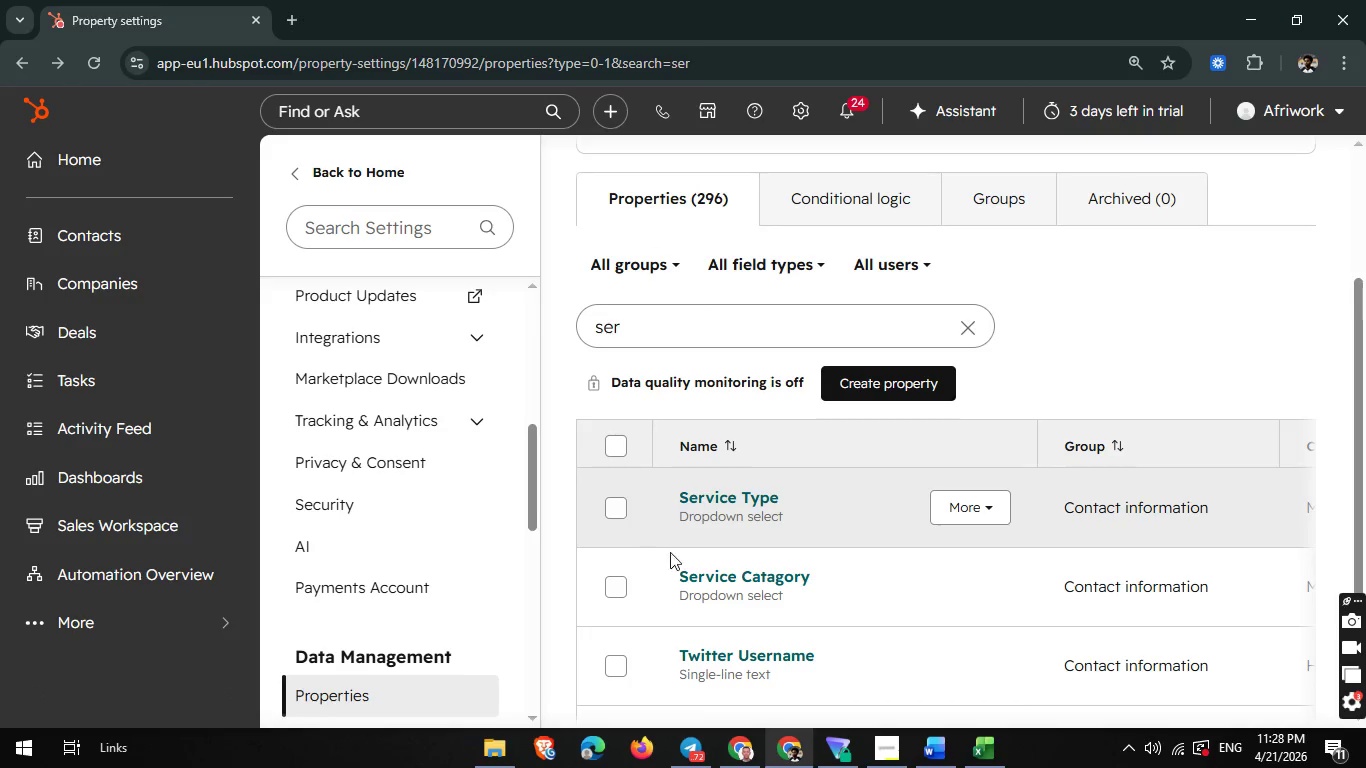 
left_click([709, 576])
 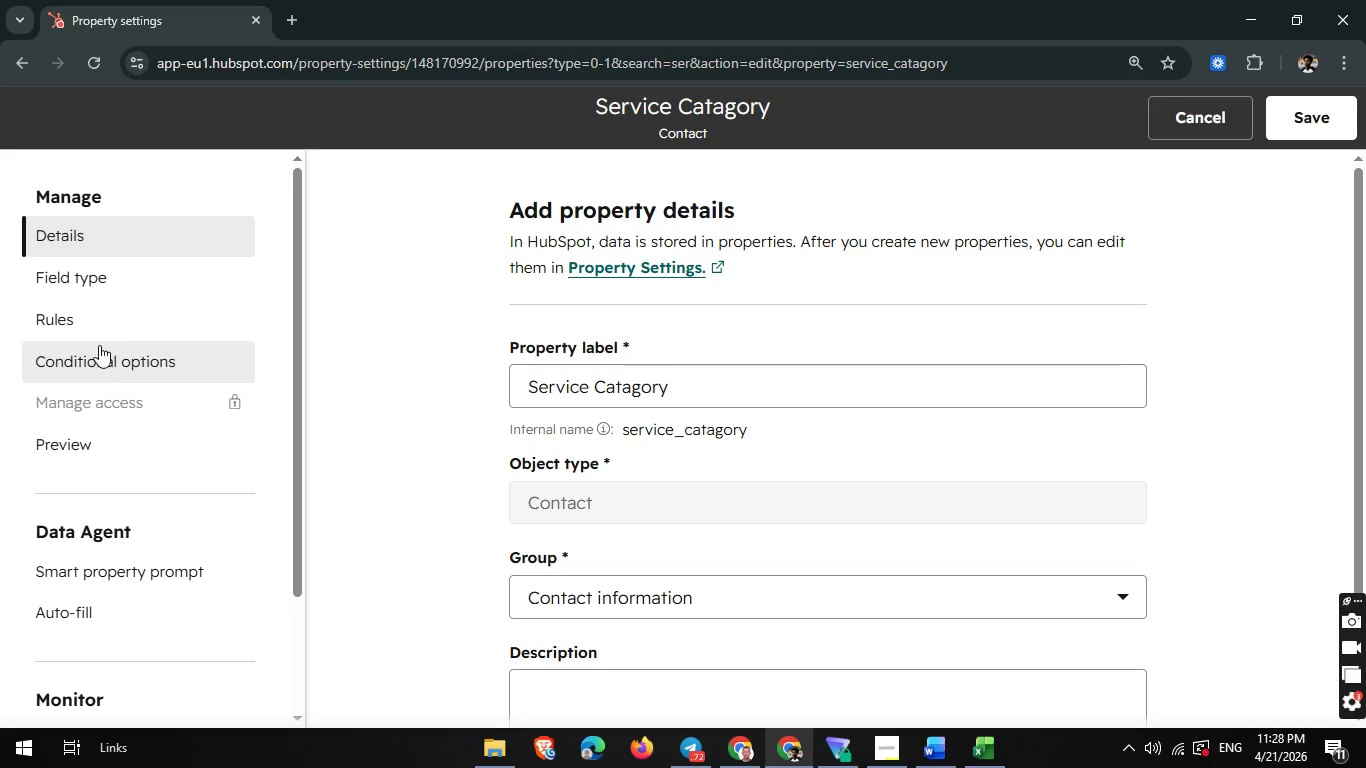 
left_click([136, 271])
 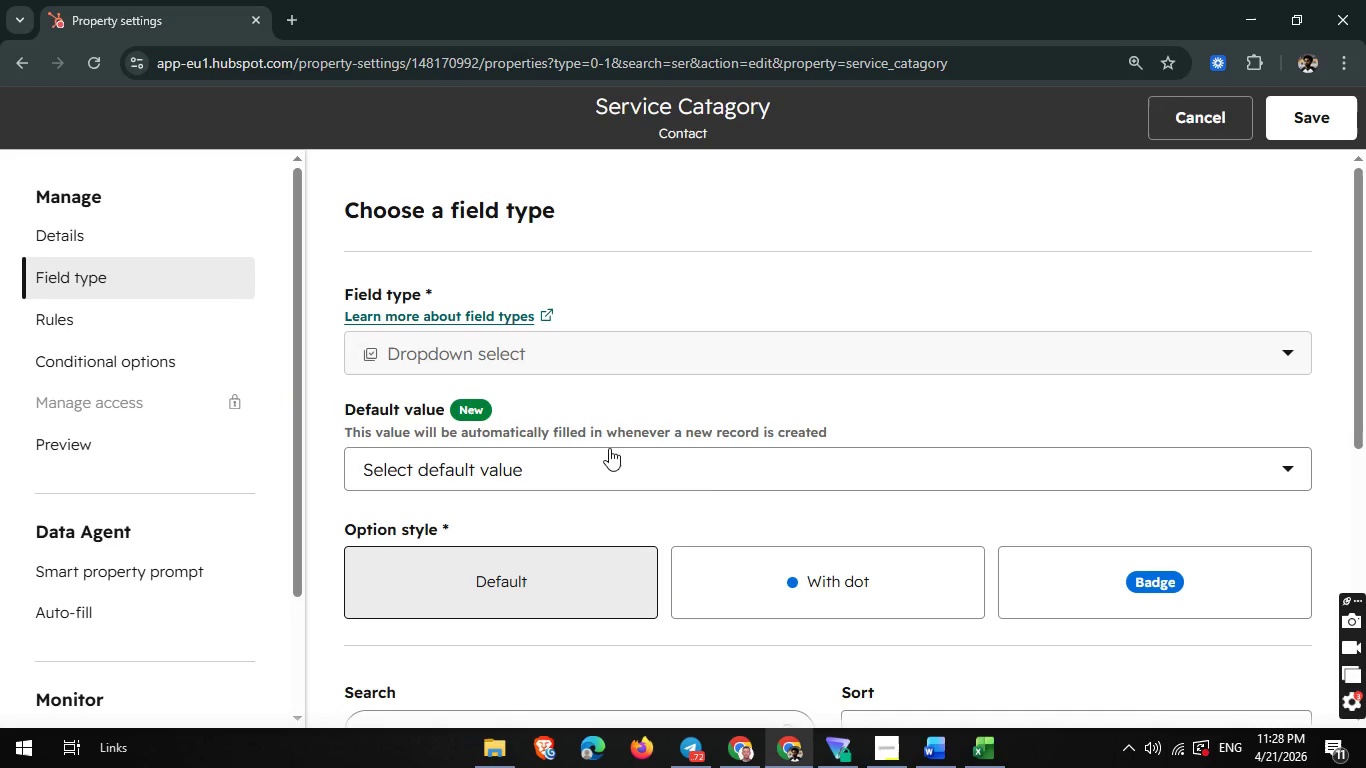 
scroll: coordinate [627, 459], scroll_direction: none, amount: 0.0
 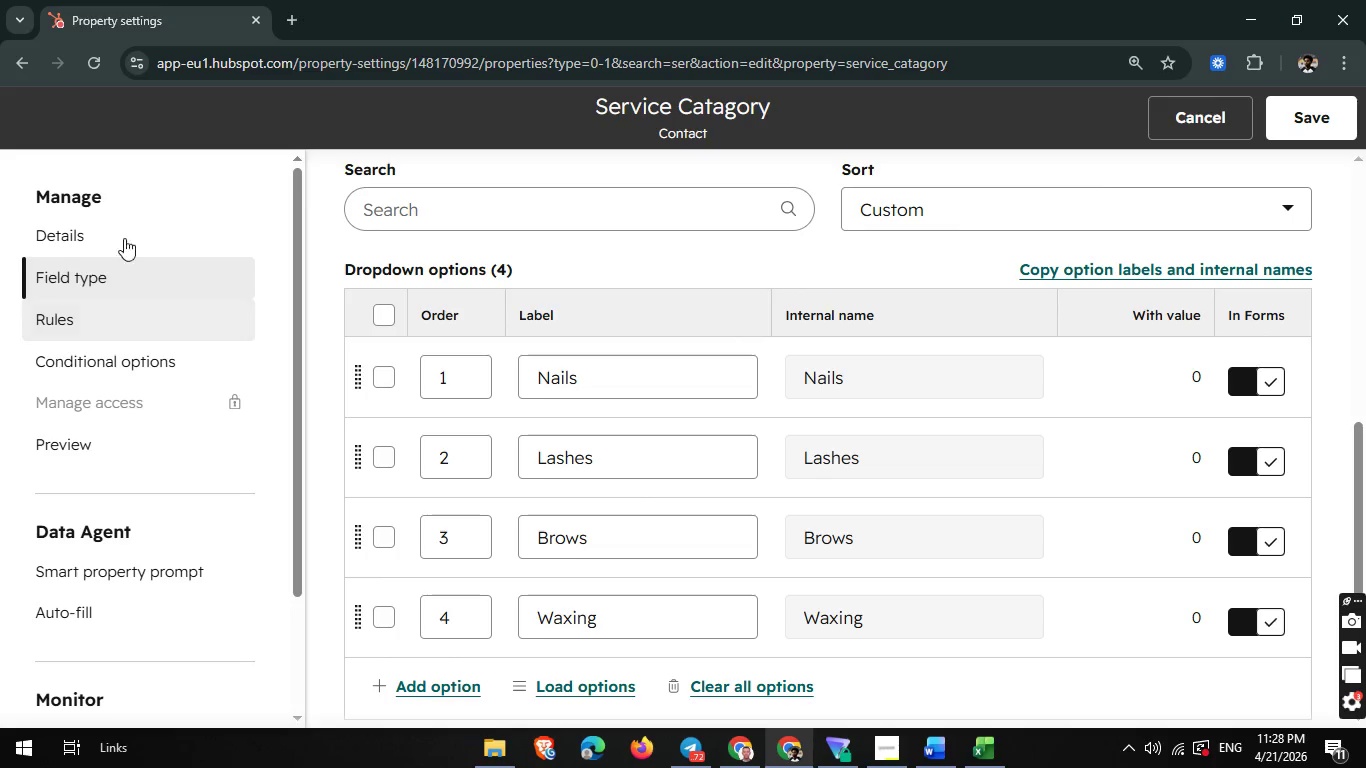 
scroll: coordinate [82, 157], scroll_direction: up, amount: 12.0
 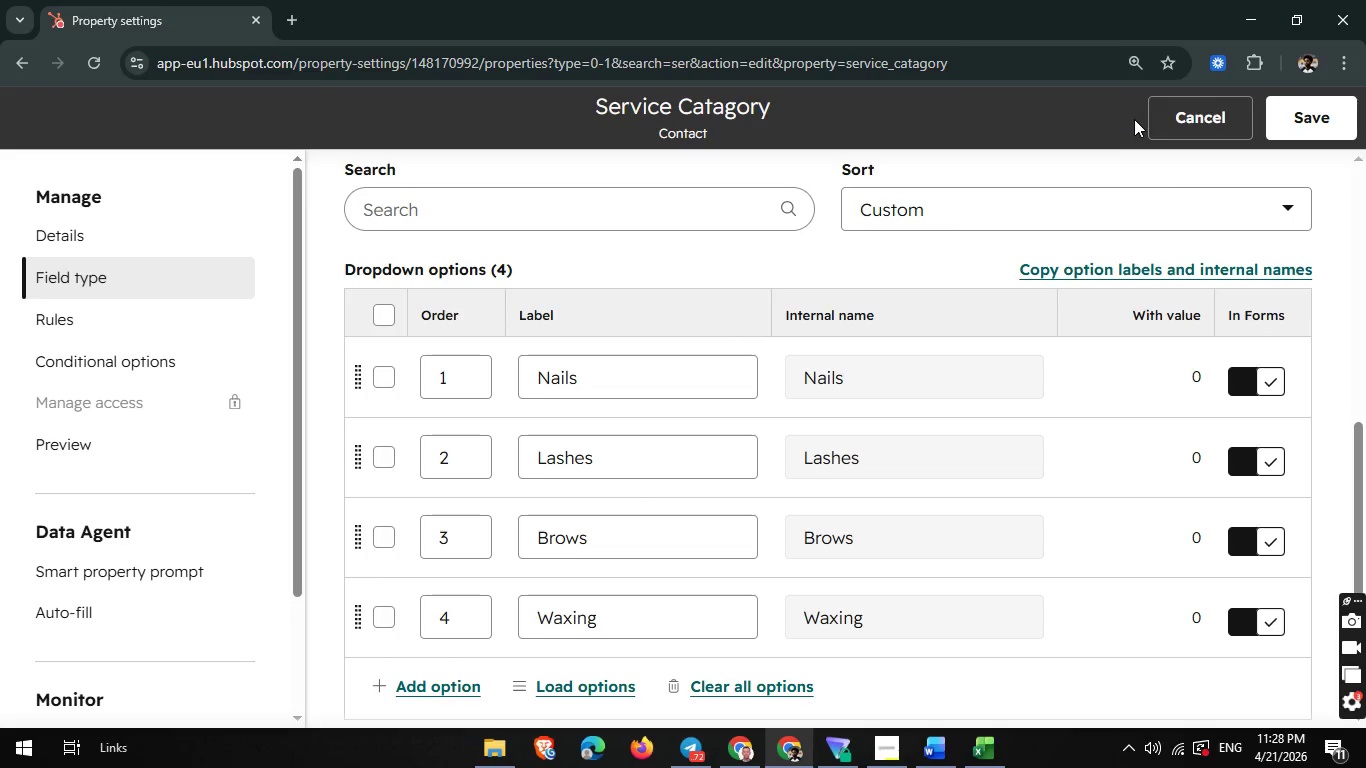 
left_click([1179, 122])
 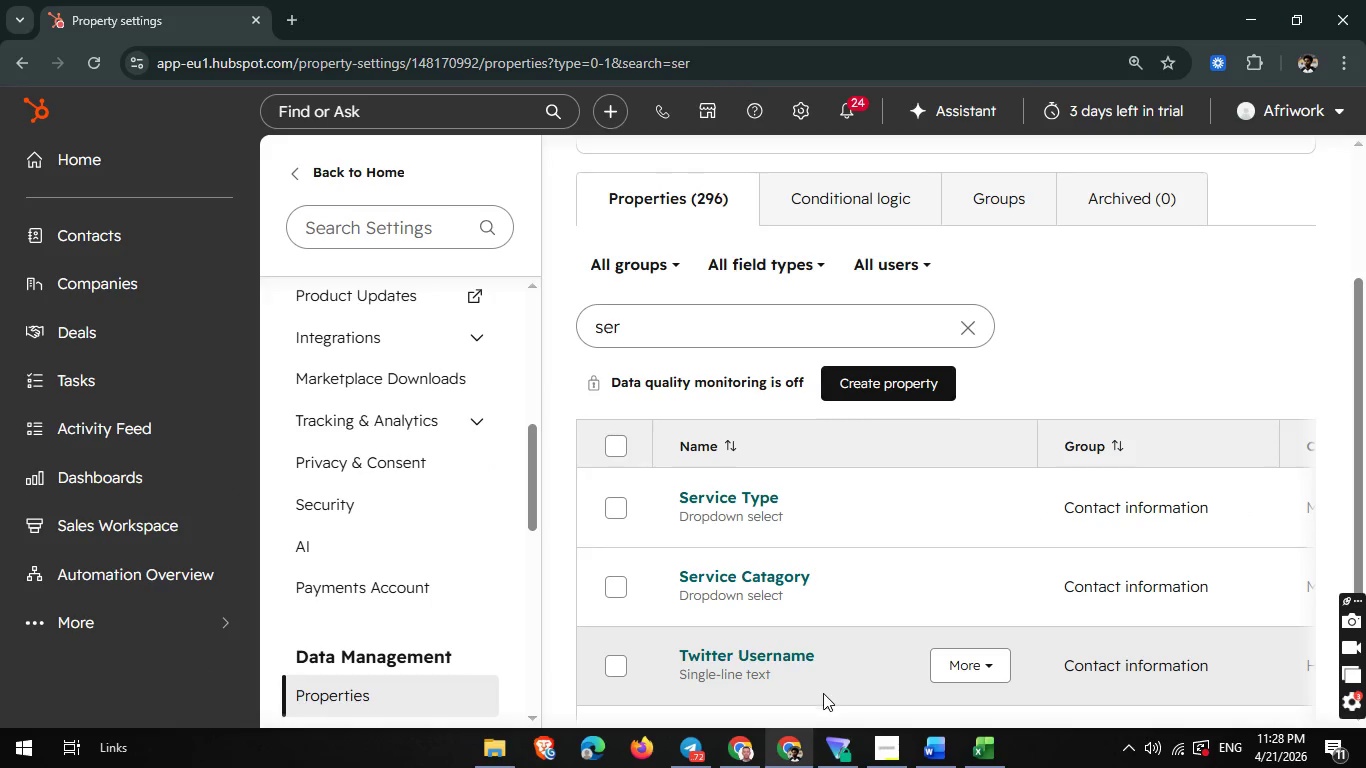 
wait(5.53)
 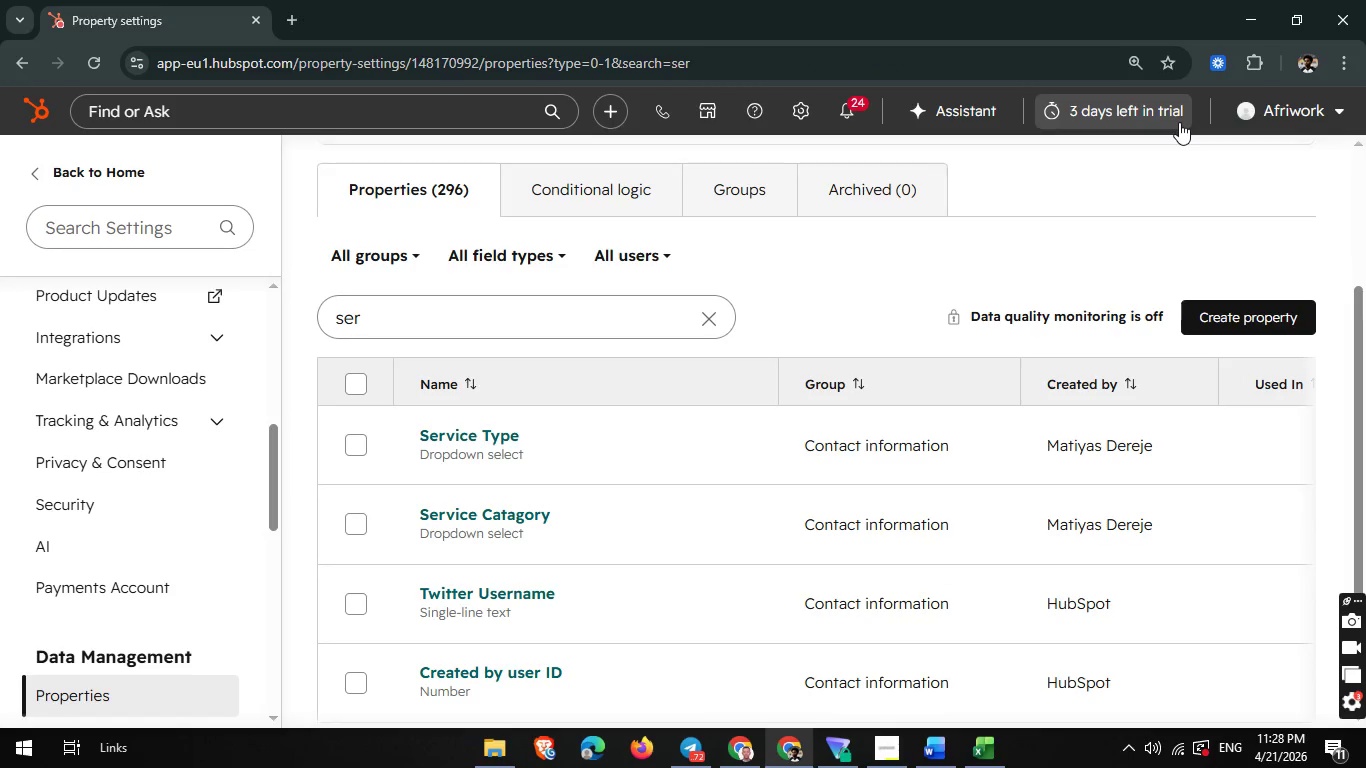 
left_click([887, 738])